 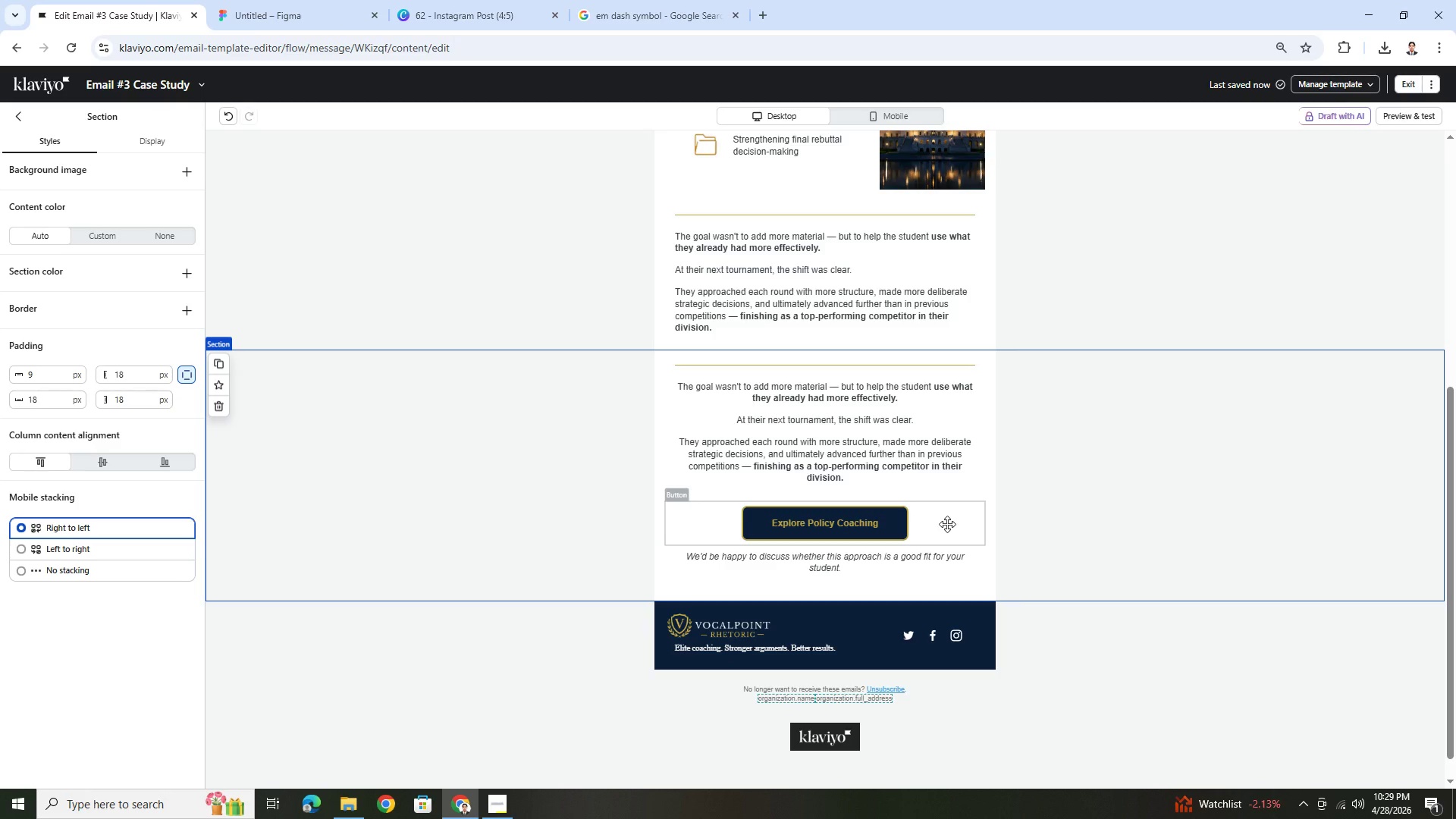 
double_click([946, 453])
 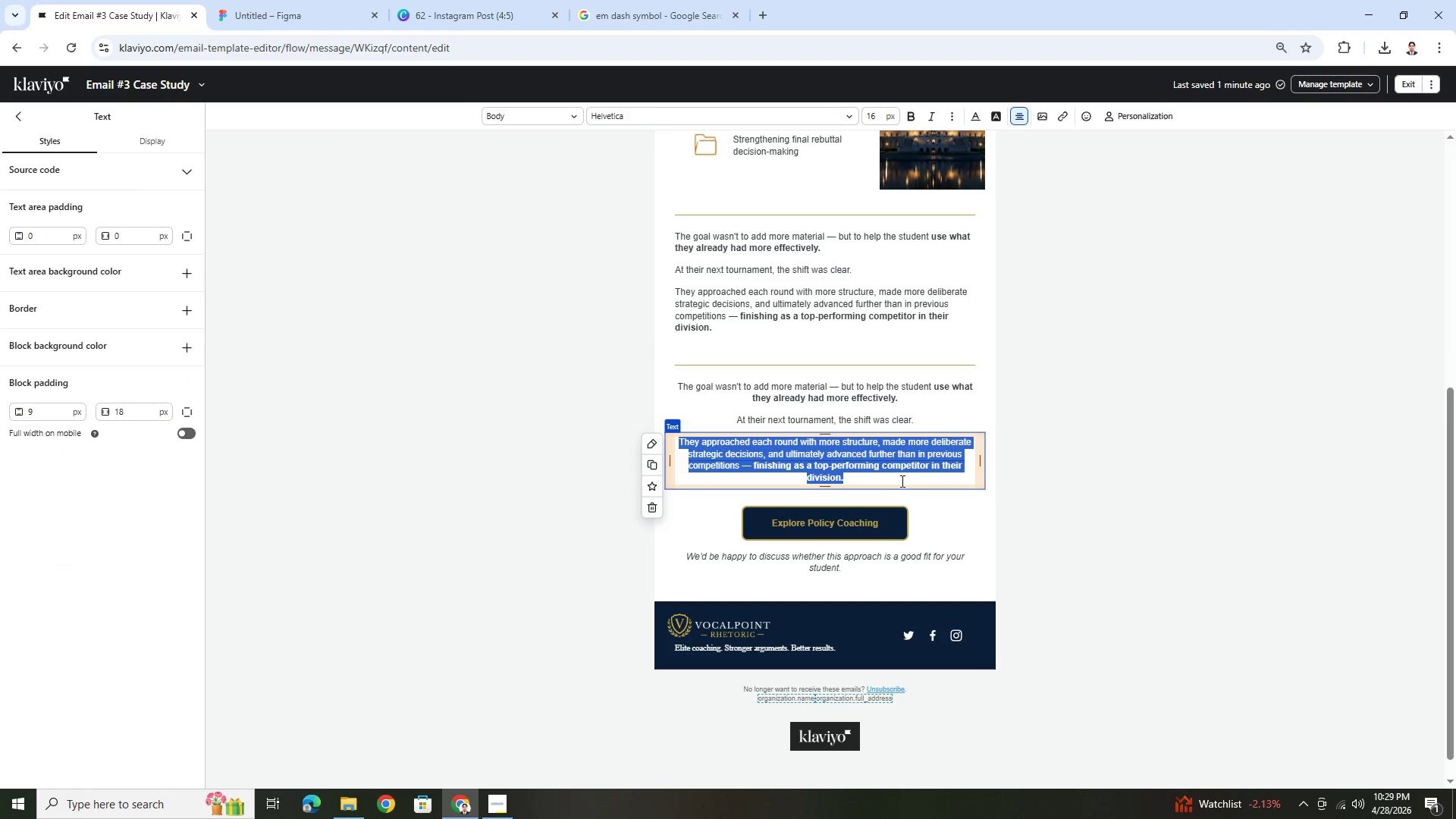 
left_click([882, 473])
 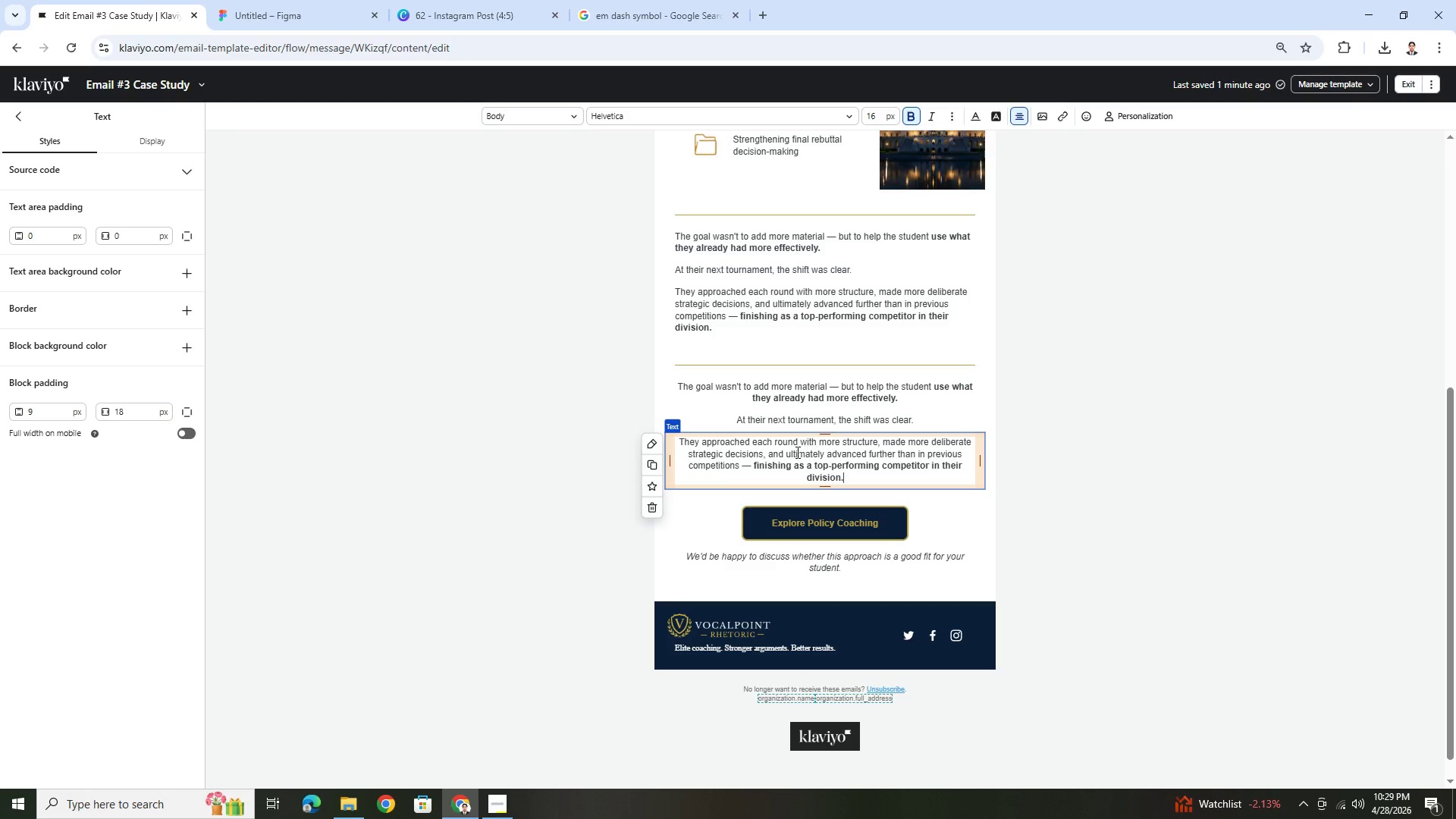 
wait(7.61)
 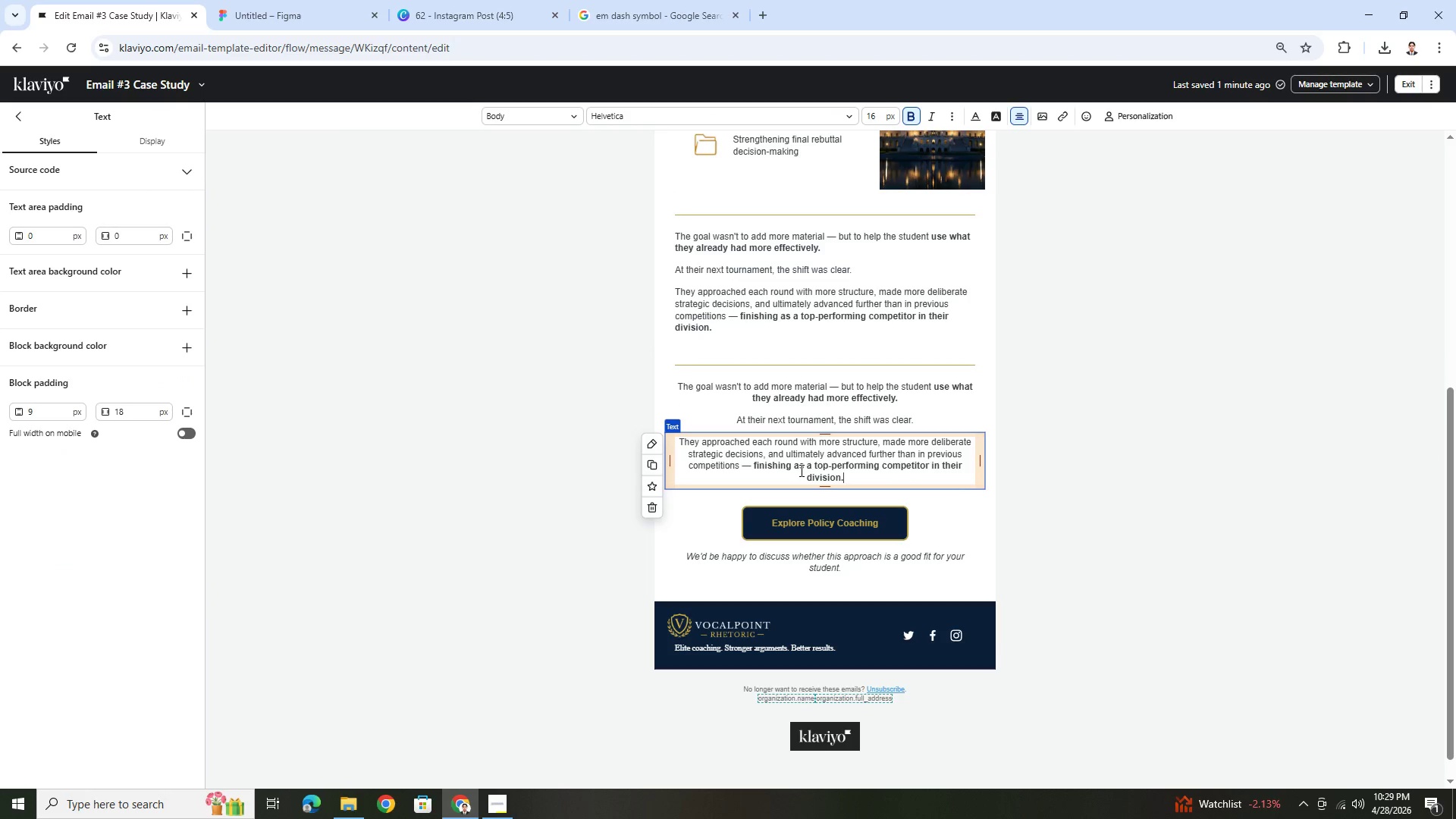 
left_click_drag(start_coordinate=[786, 454], to_coordinate=[886, 475])
 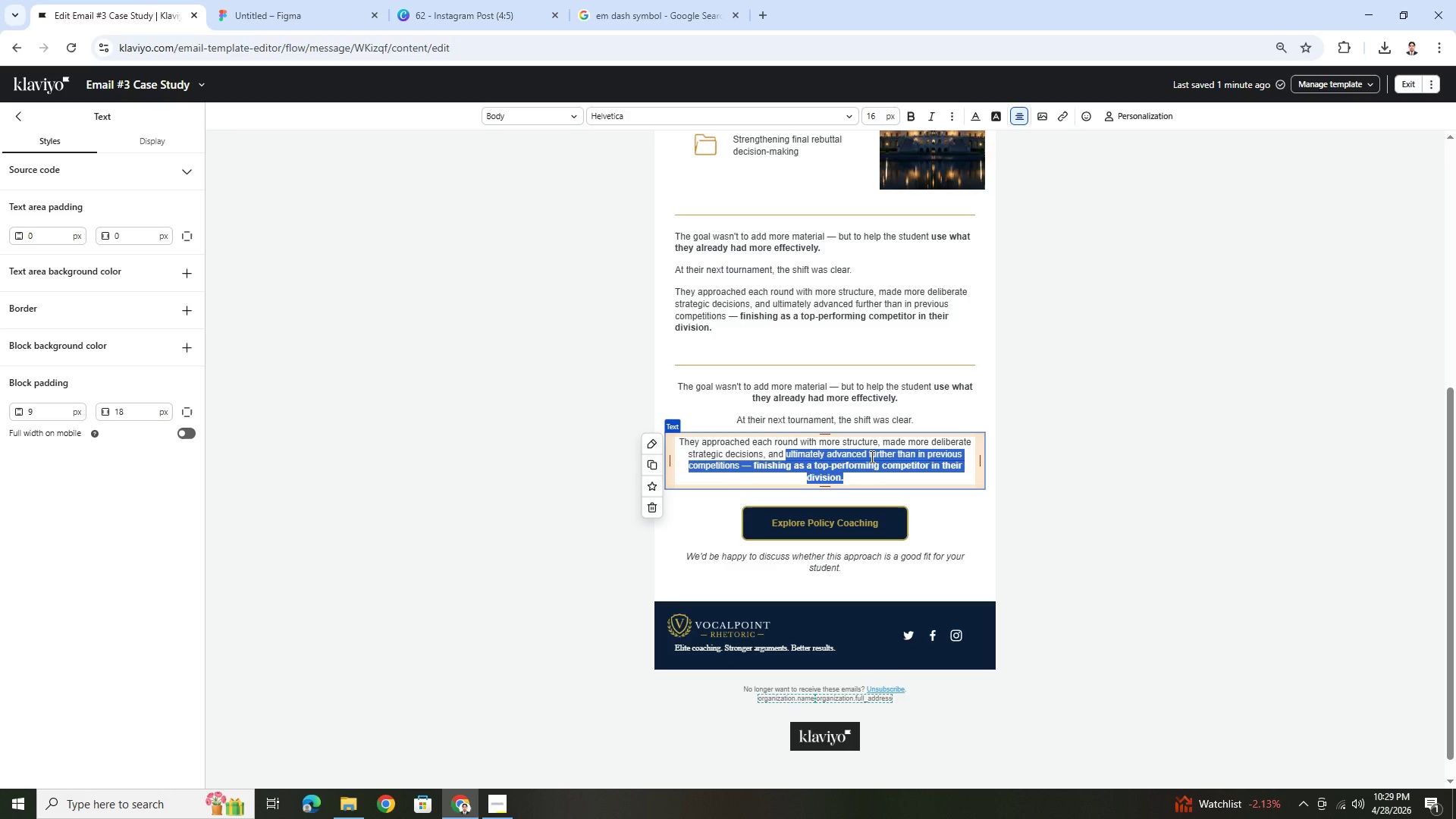 
left_click([871, 457])
 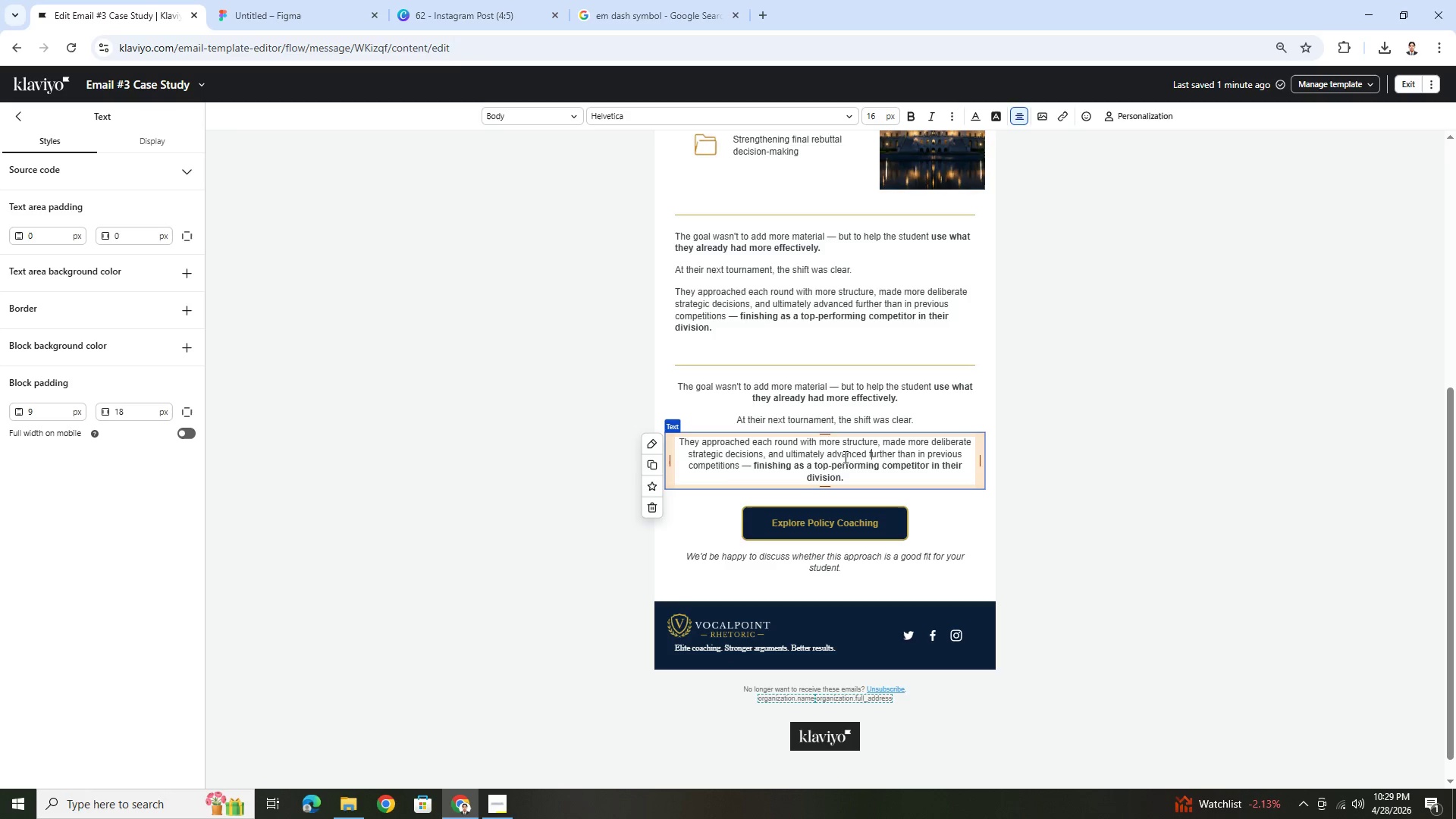 
left_click_drag(start_coordinate=[827, 452], to_coordinate=[869, 481])
 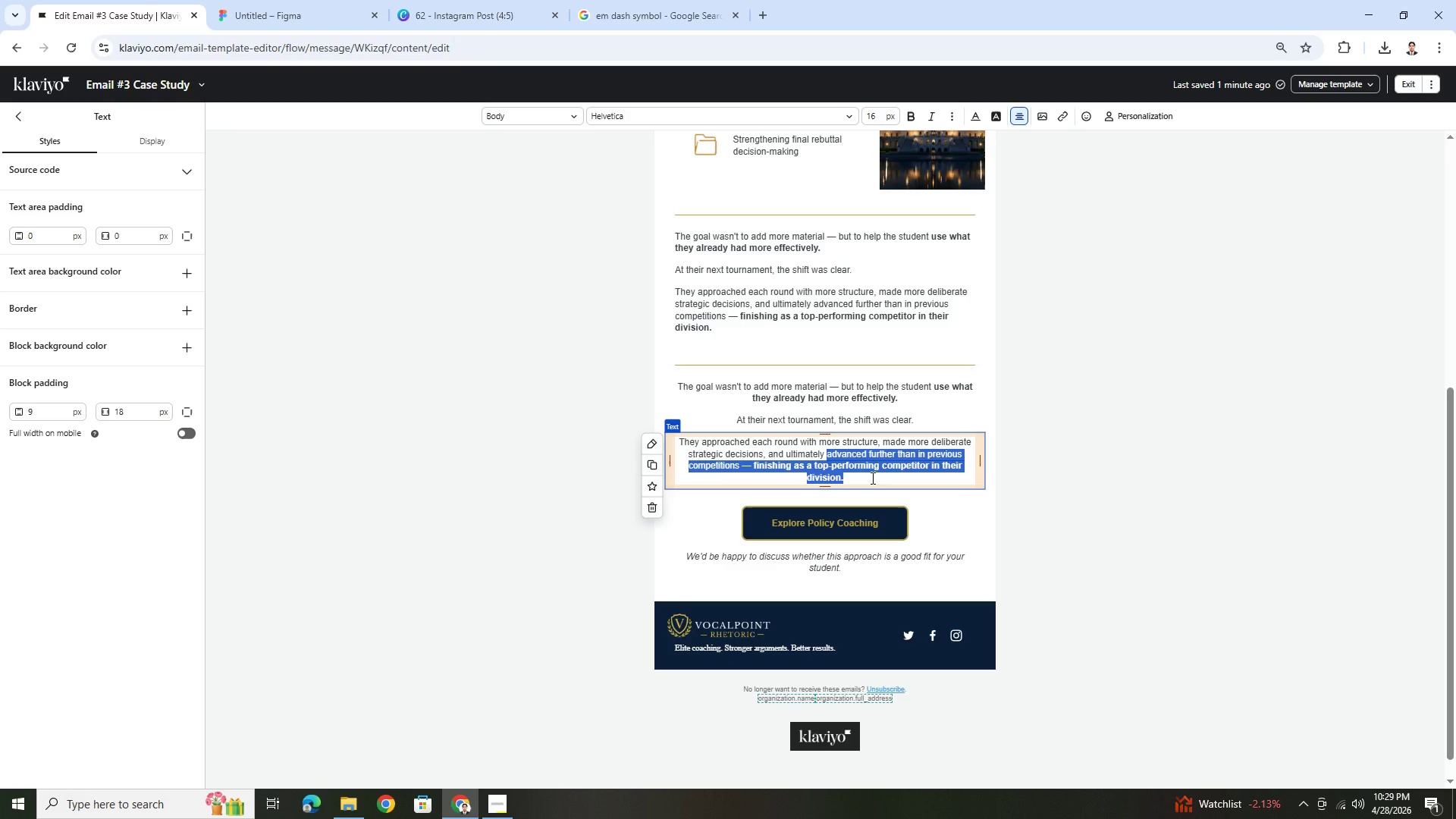 
type(won the competition in their dici)
key(Backspace)
key(Backspace)
type(vision.)
 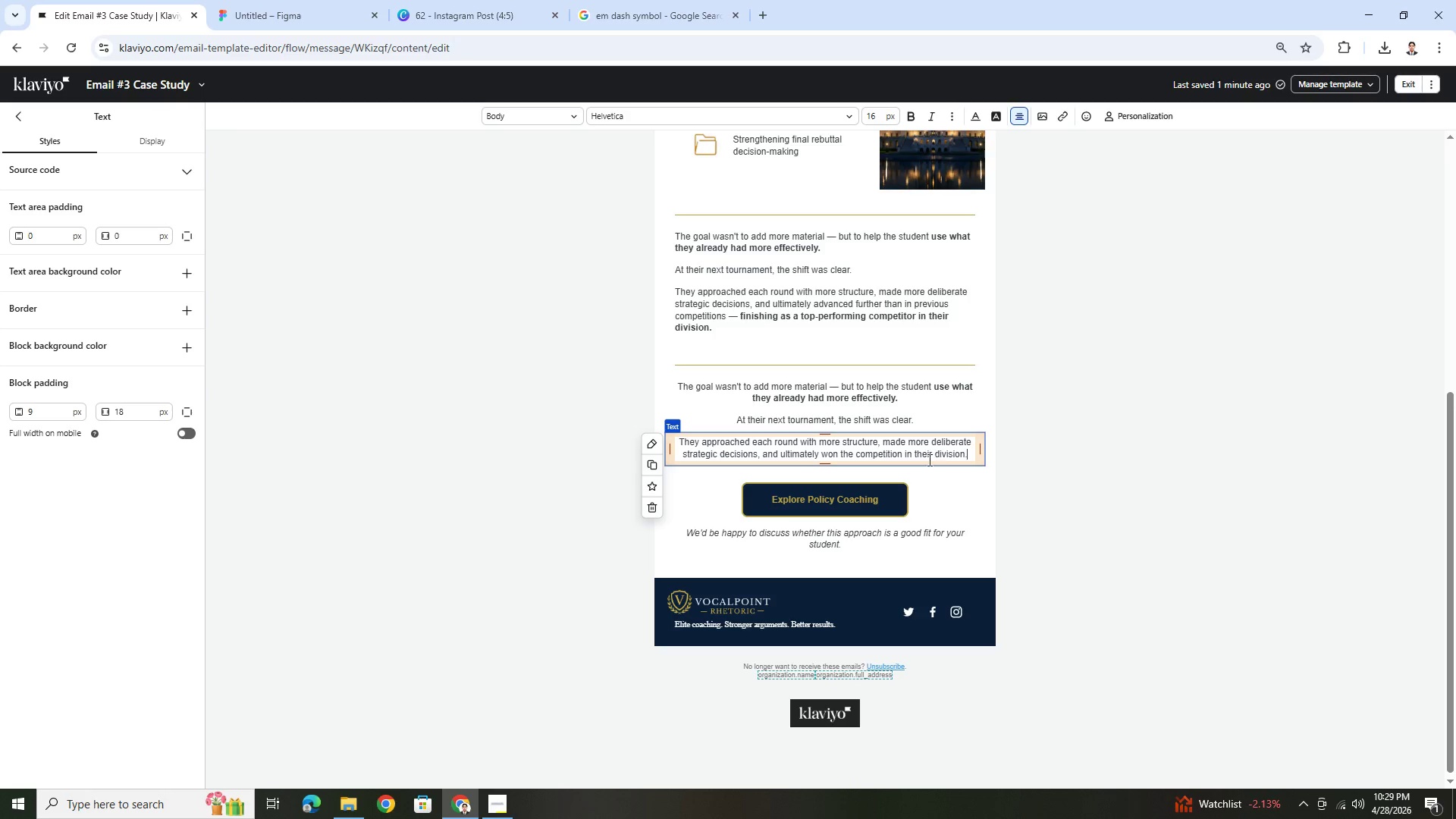 
hold_key(key=ShiftLeft, duration=1.39)
left_click([783, 454])
 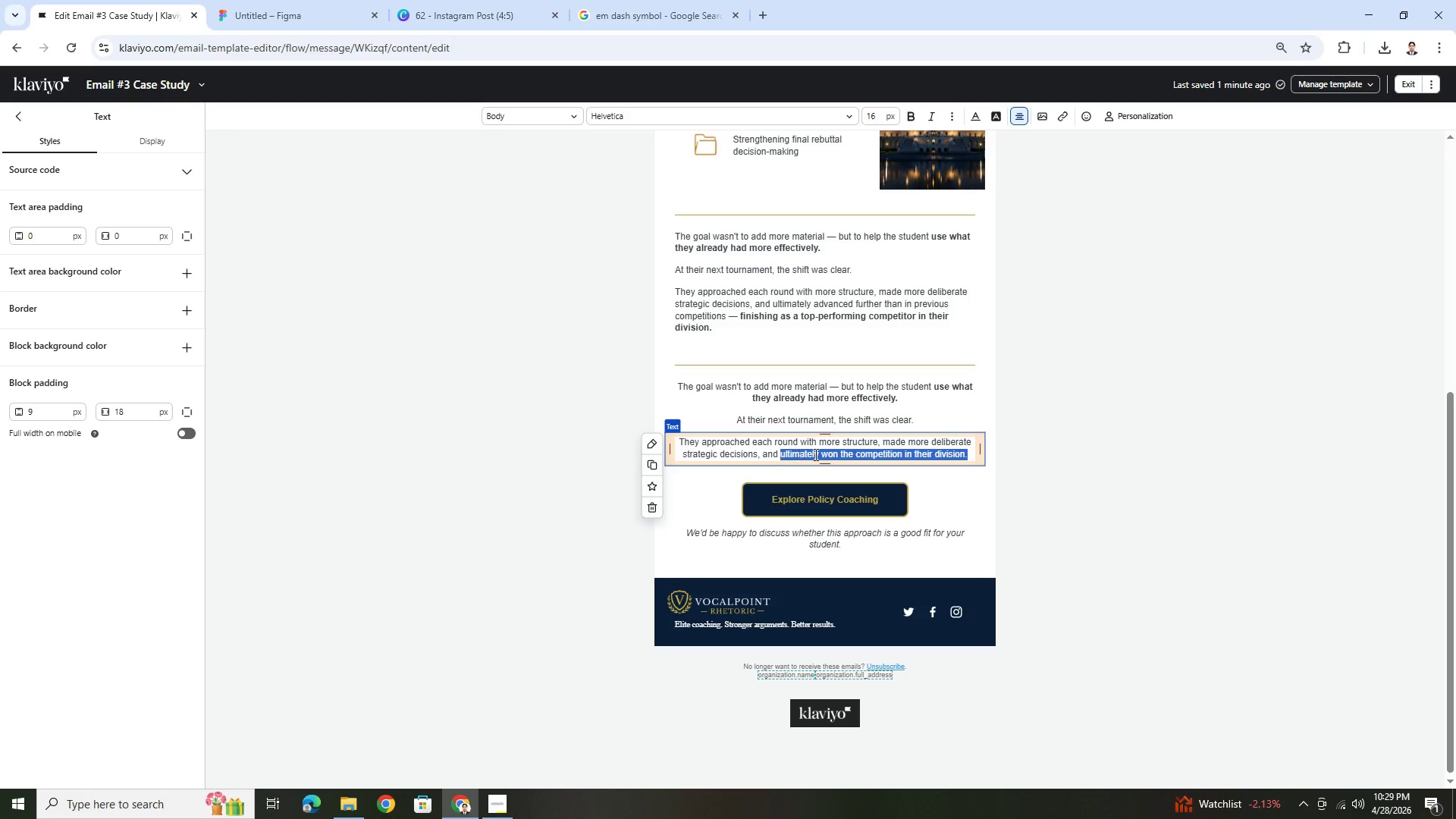 
key(Control+B)
 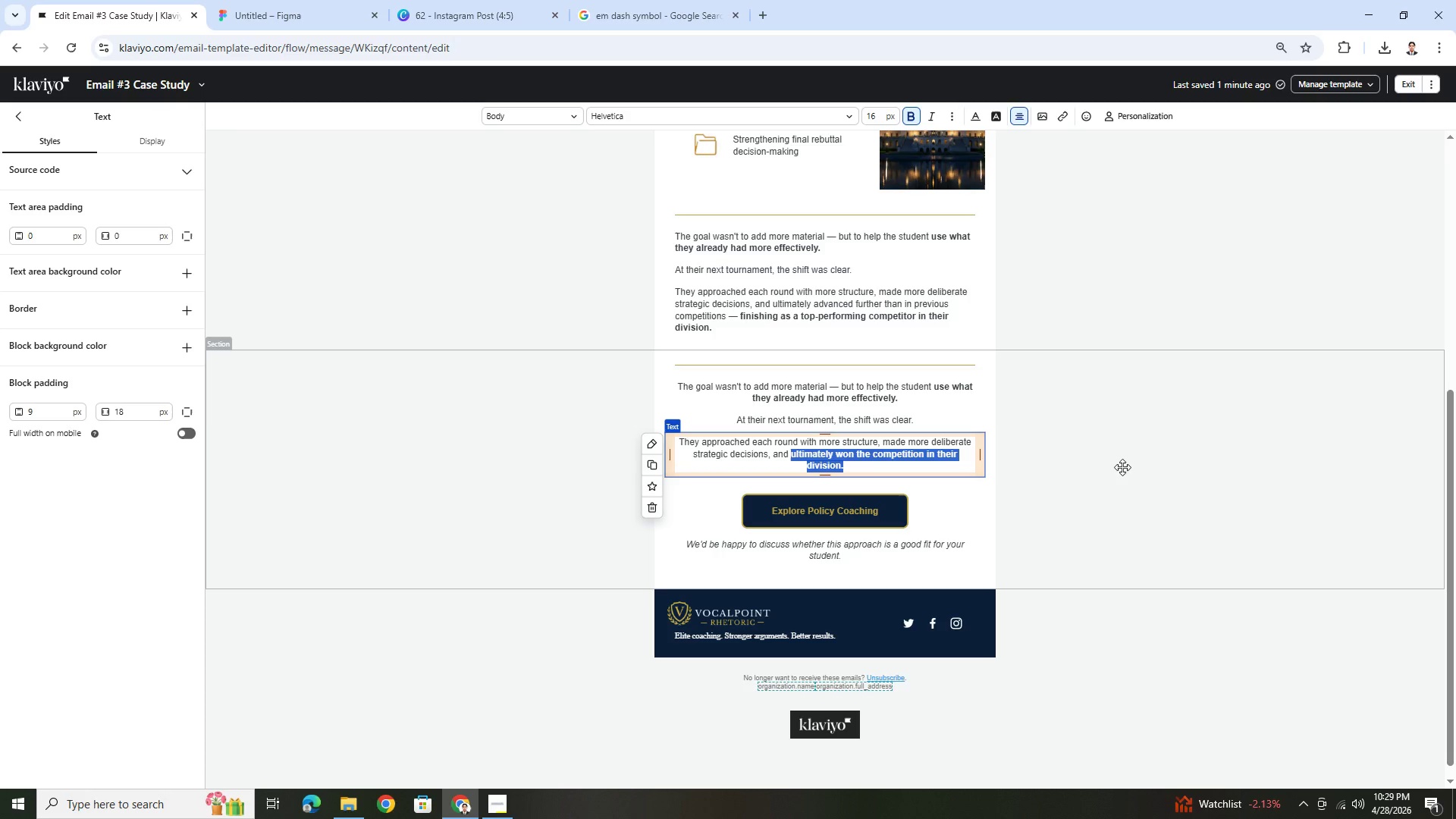 
left_click([1147, 469])
 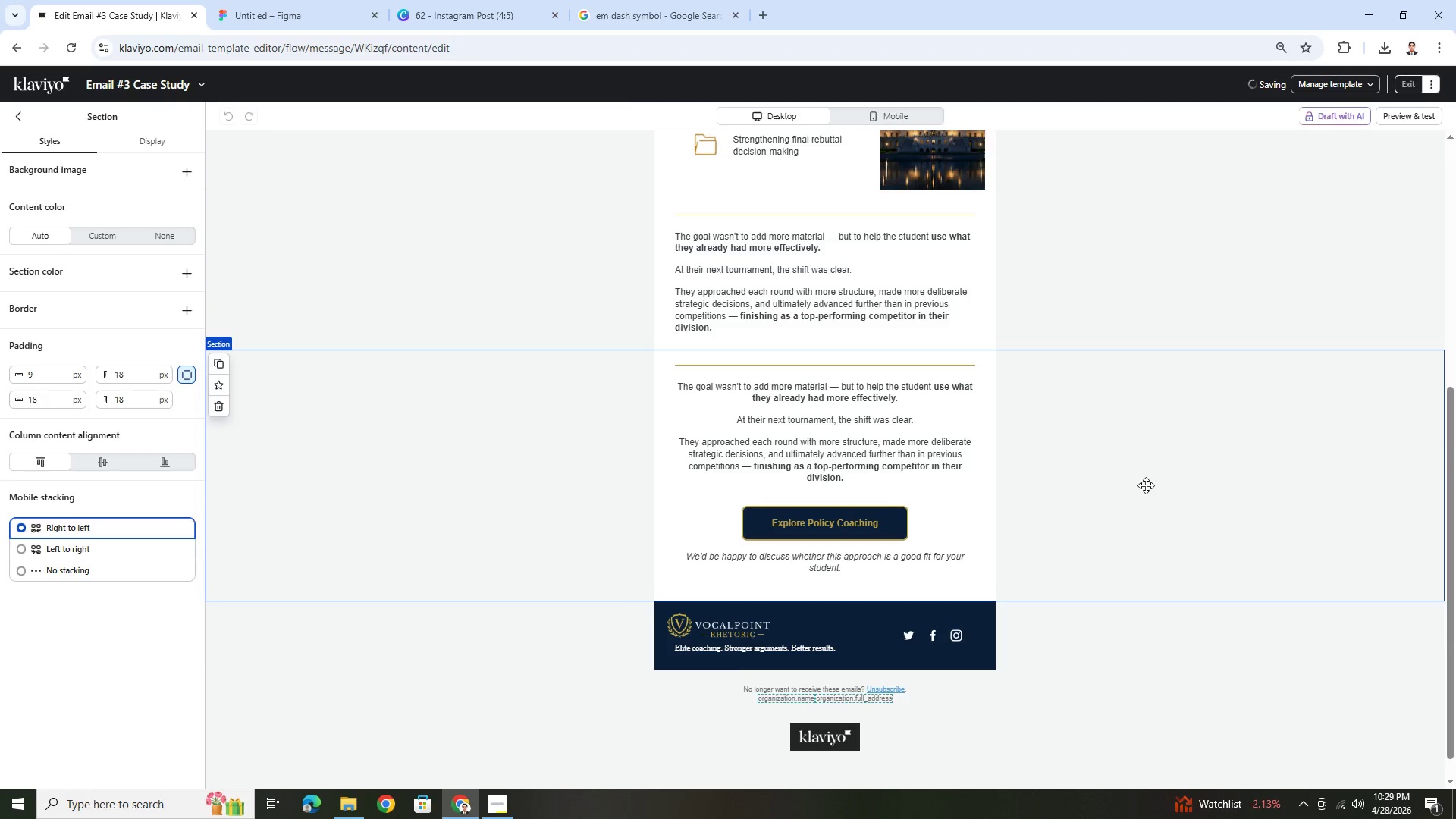 
scroll: coordinate [1149, 488], scroll_direction: up, amount: 4.0
 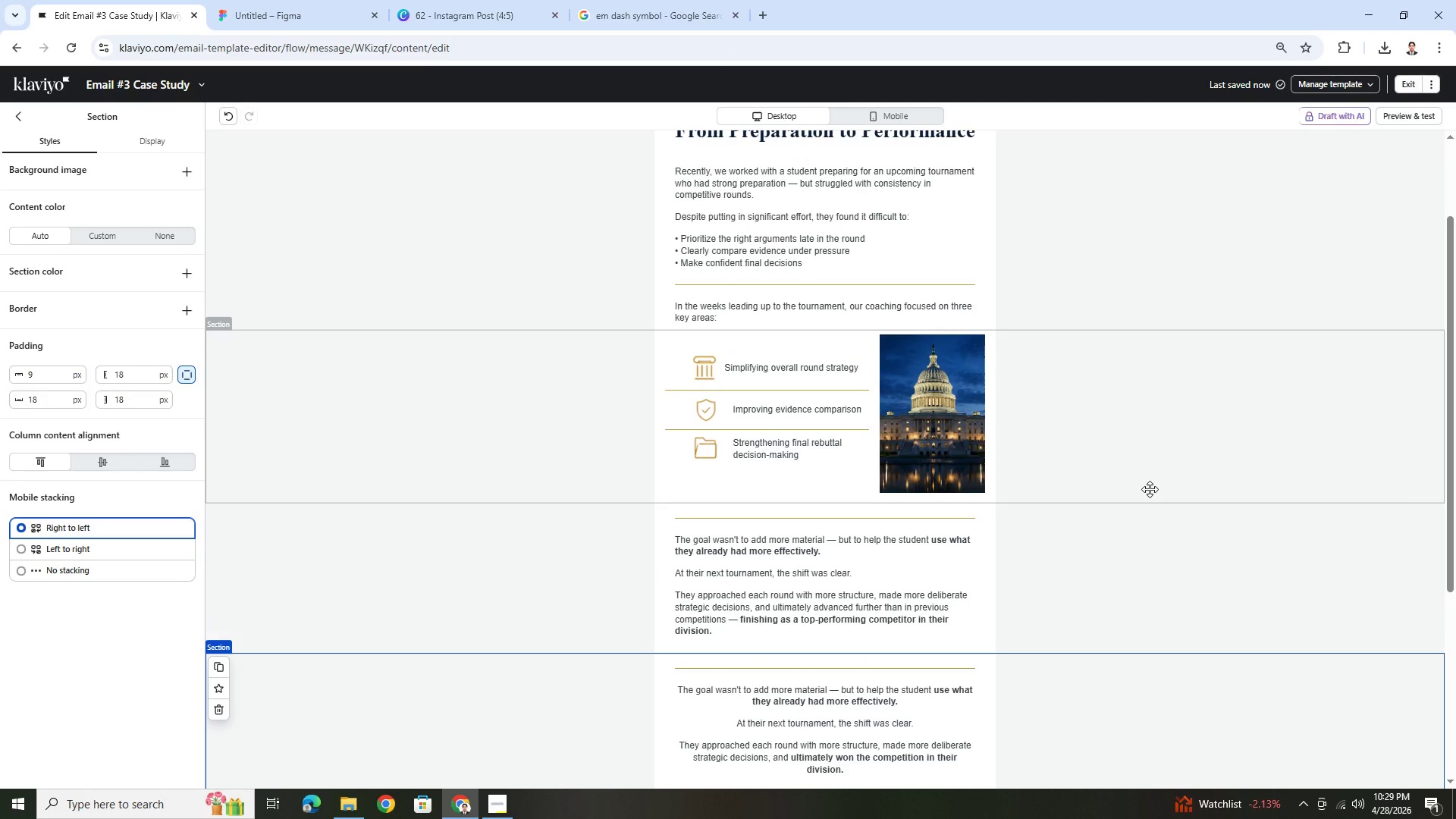 
scroll: coordinate [1008, 578], scroll_direction: down, amount: 4.0
 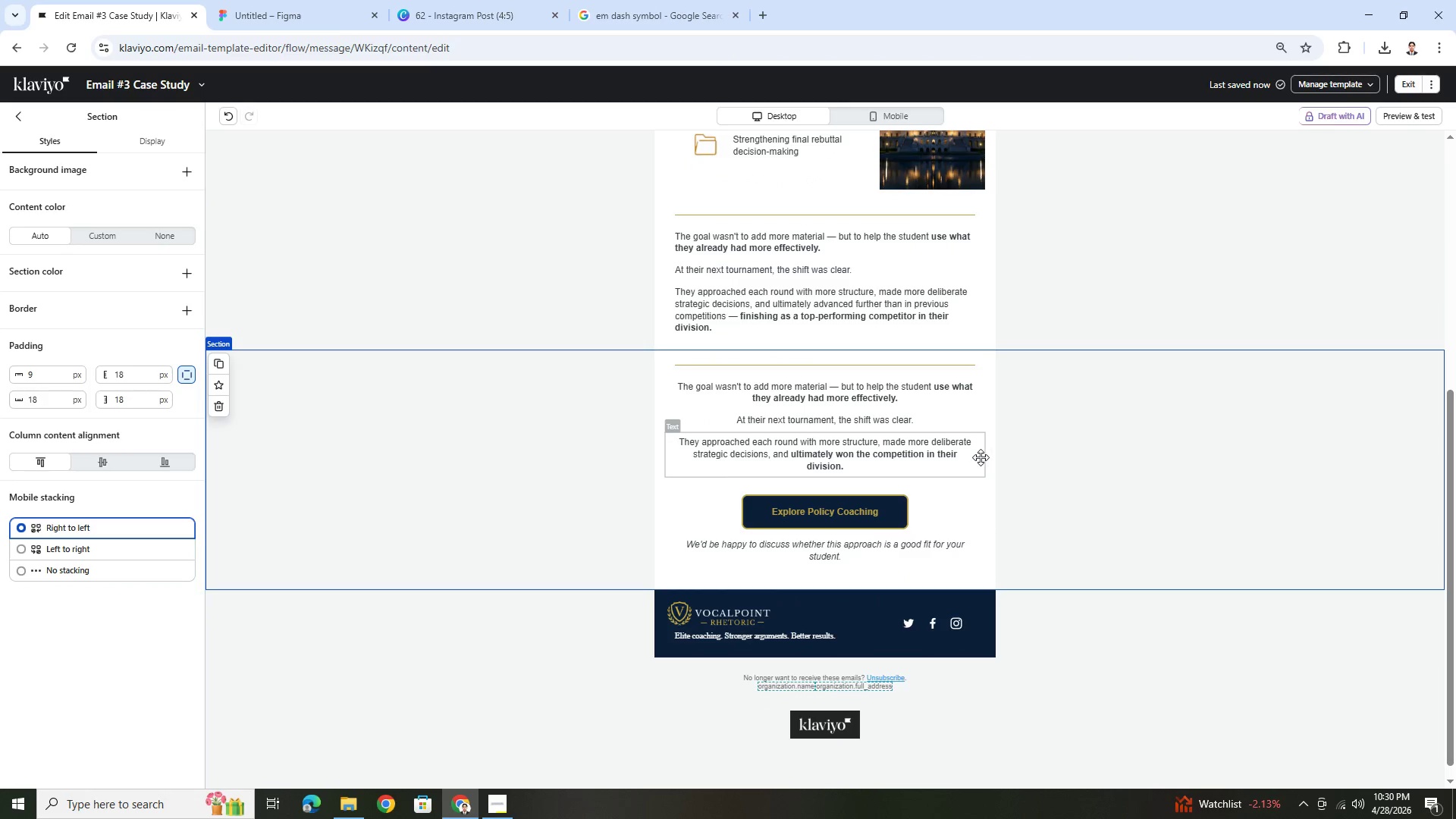 
scroll: coordinate [984, 458], scroll_direction: up, amount: 1.0
 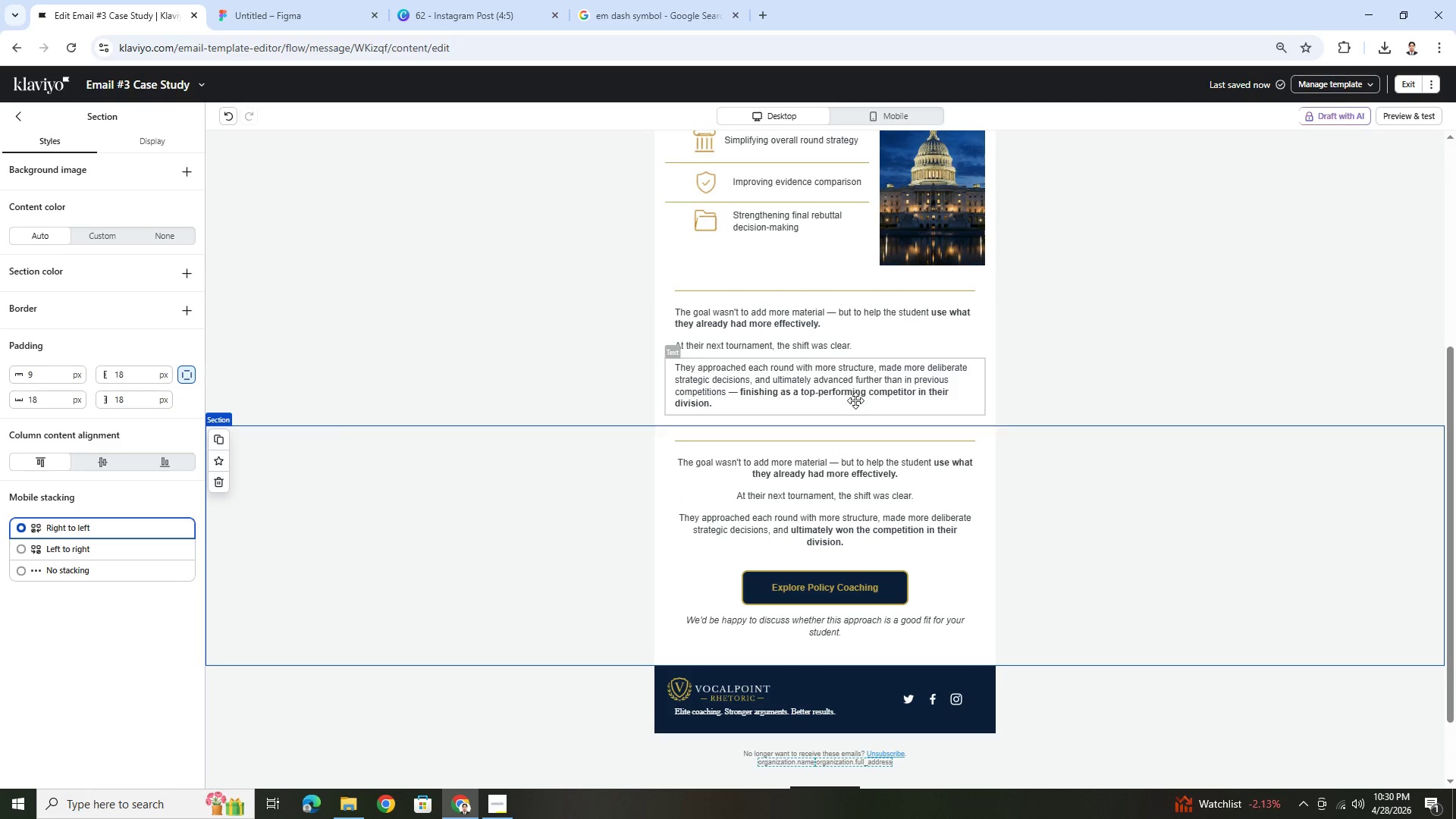 
double_click([855, 400])
 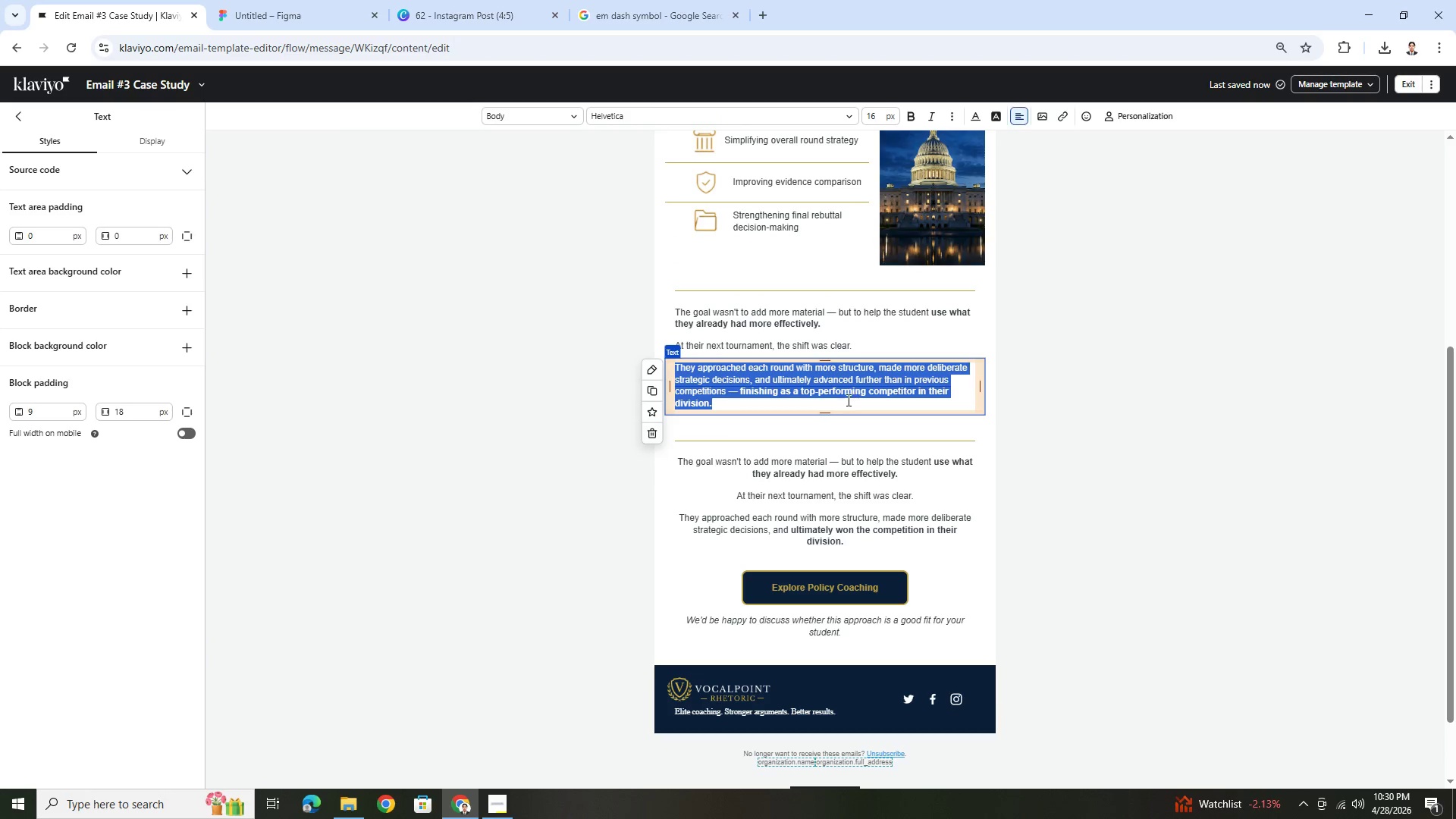 
left_click([792, 406])
 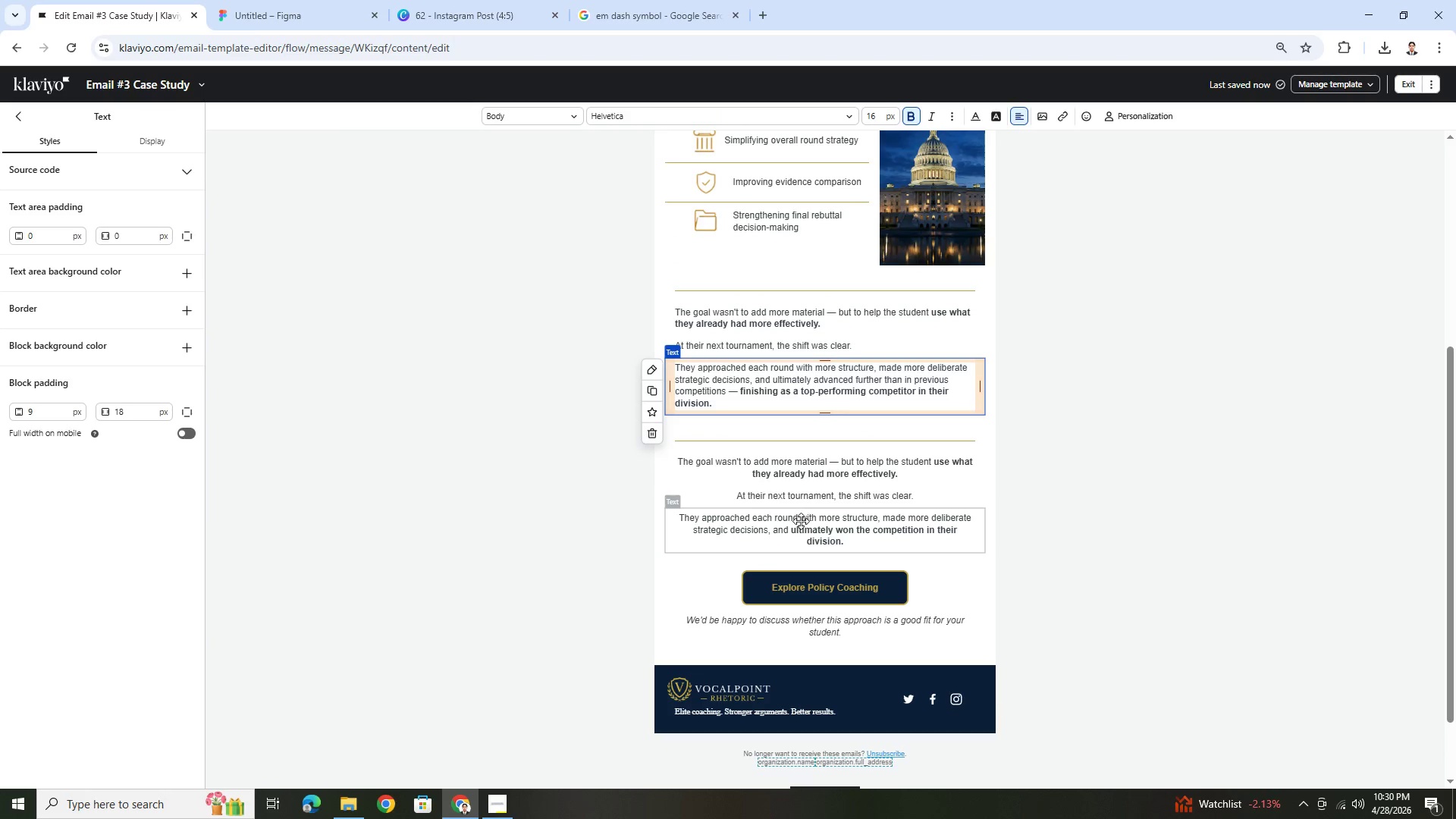 
double_click([805, 523])
 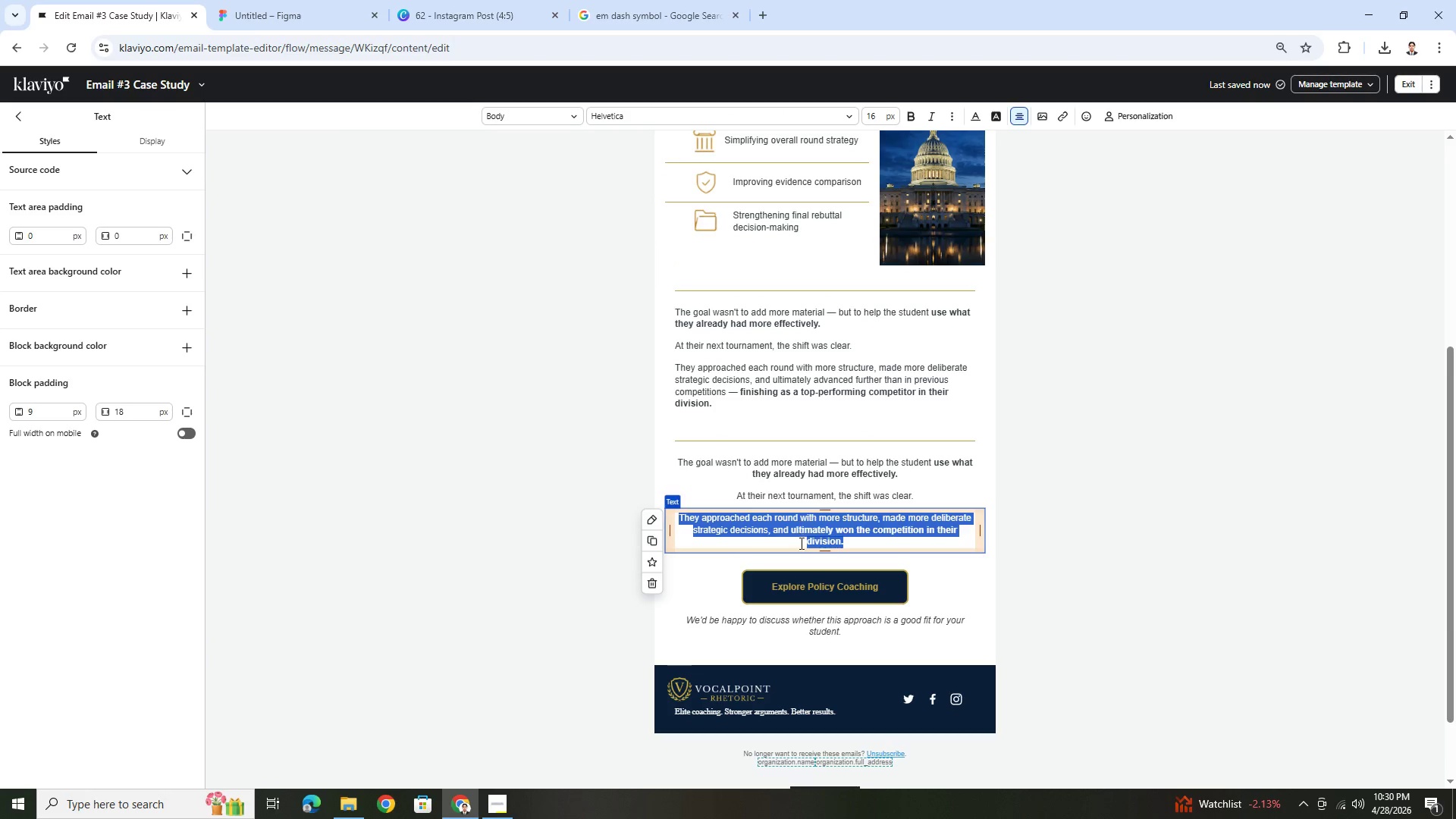 
left_click([796, 542])
 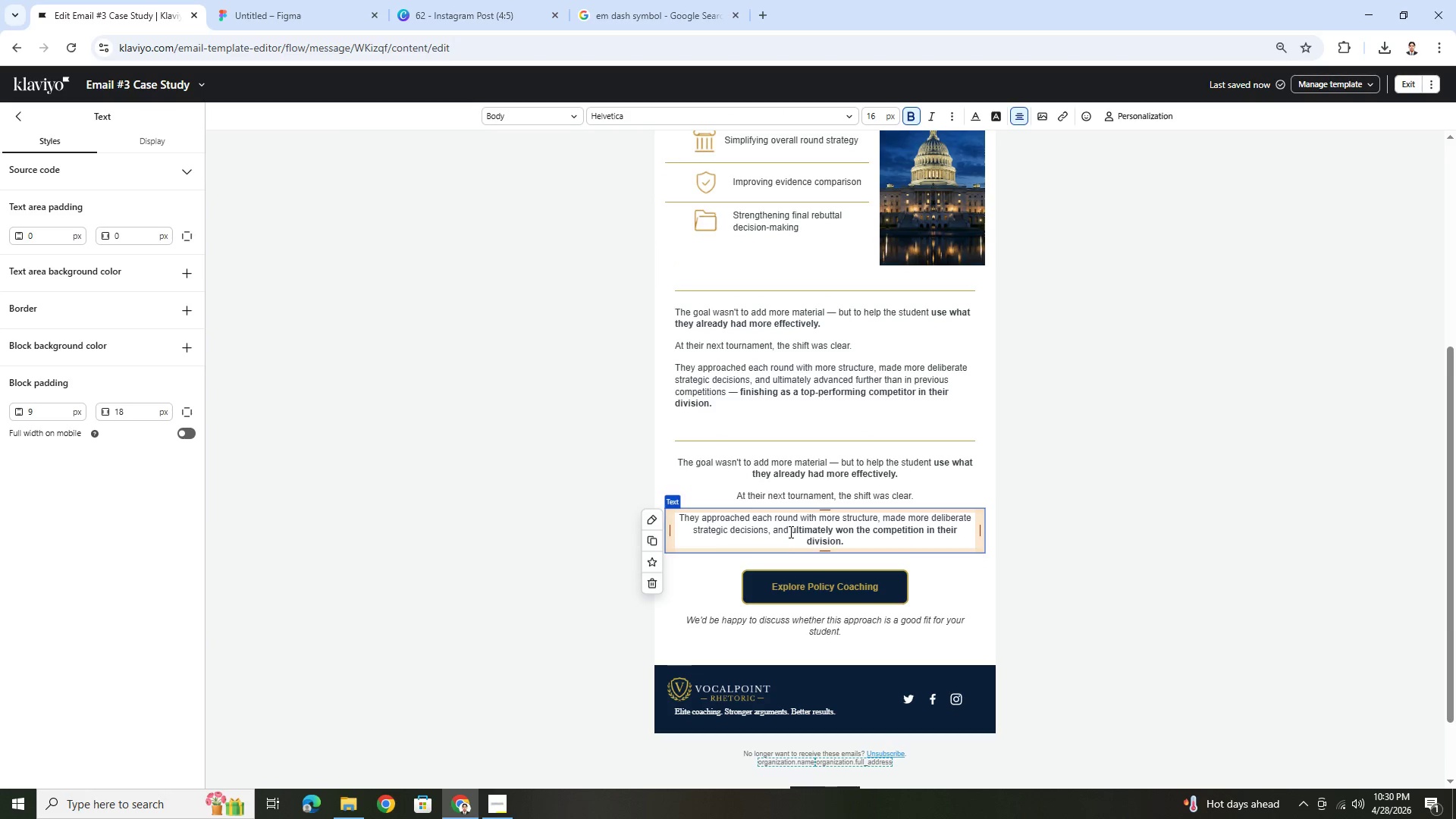 
left_click_drag(start_coordinate=[792, 531], to_coordinate=[855, 540])
 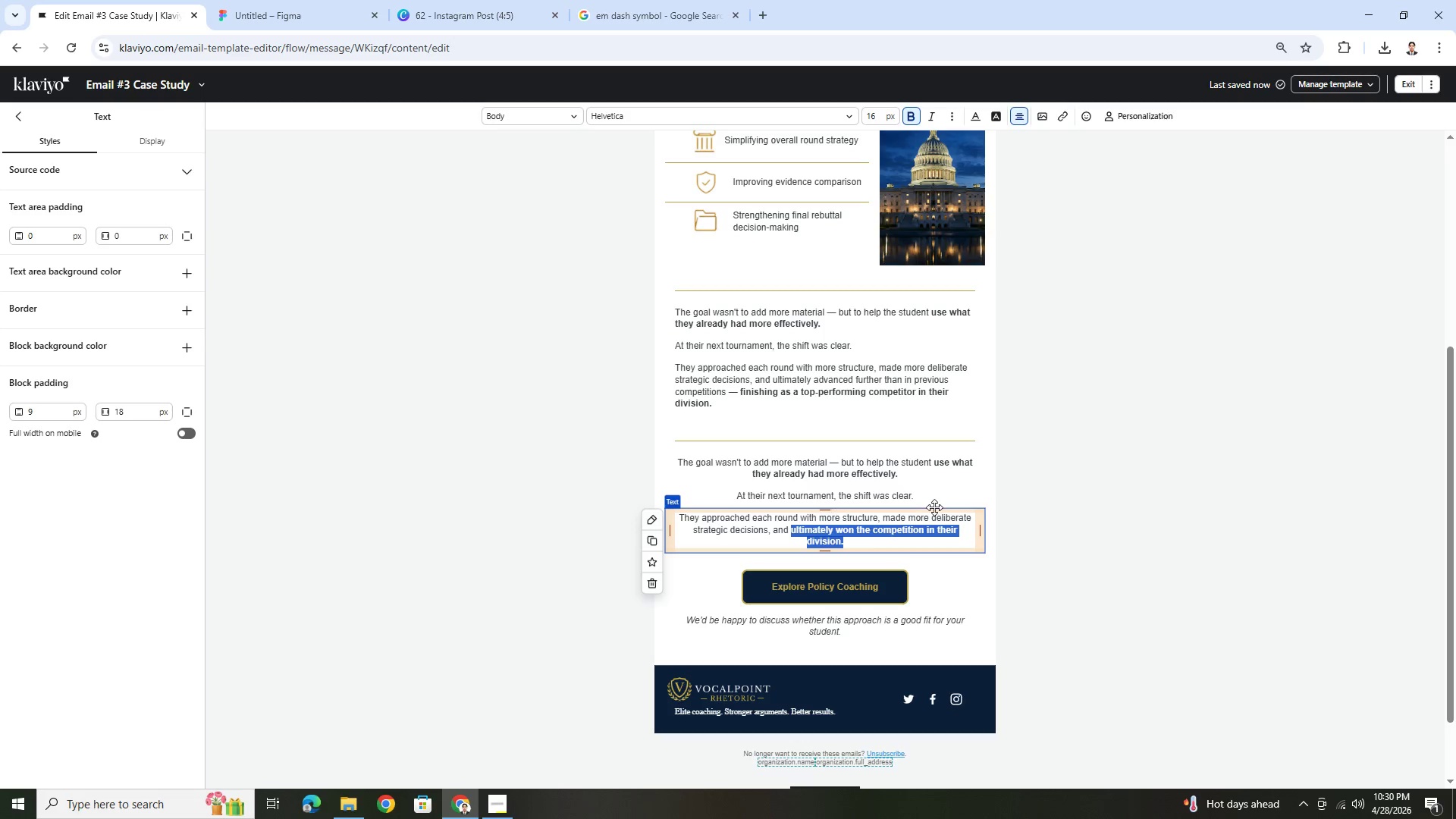 
key(Control+C)
 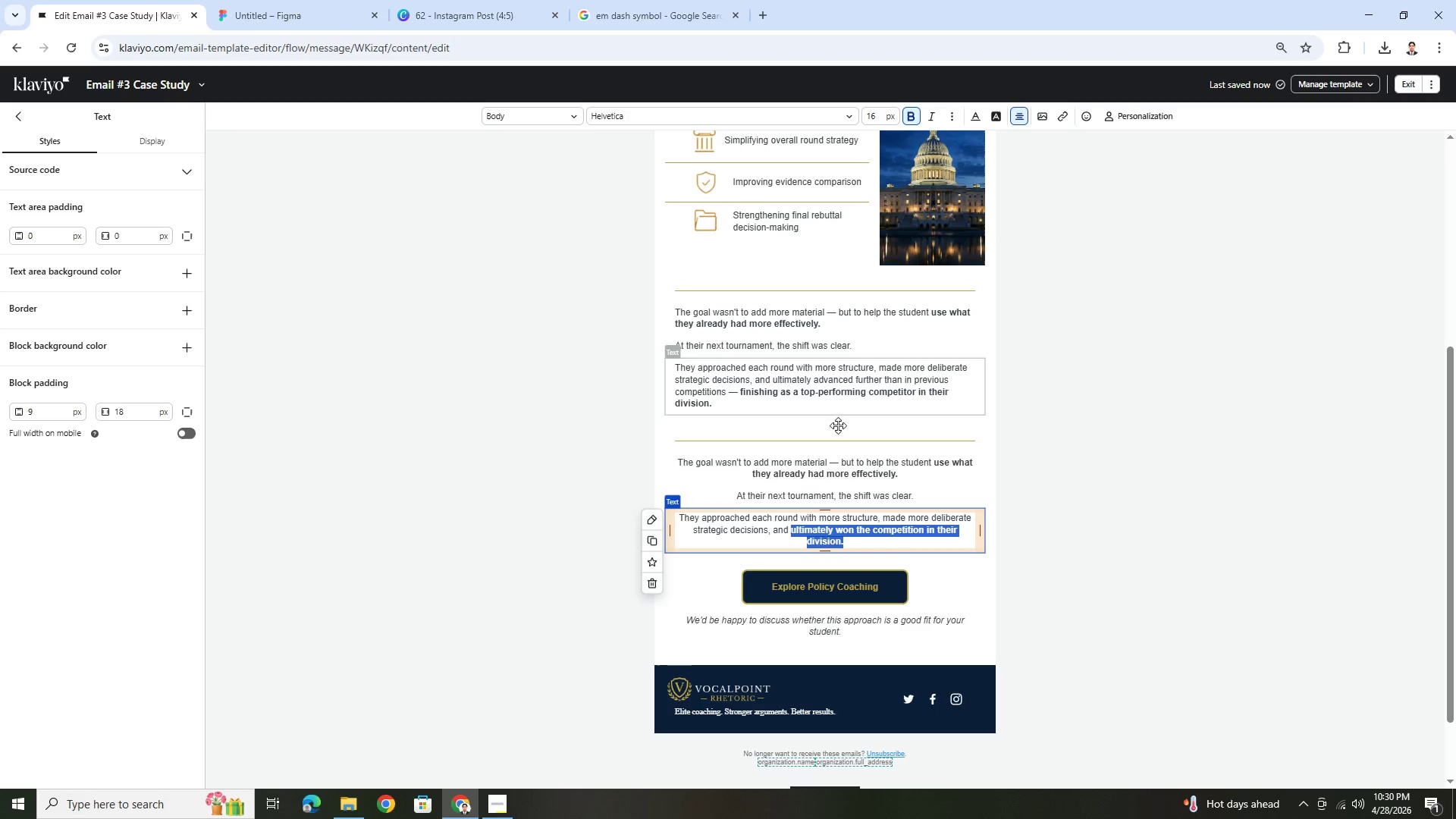 
left_click([841, 534])
 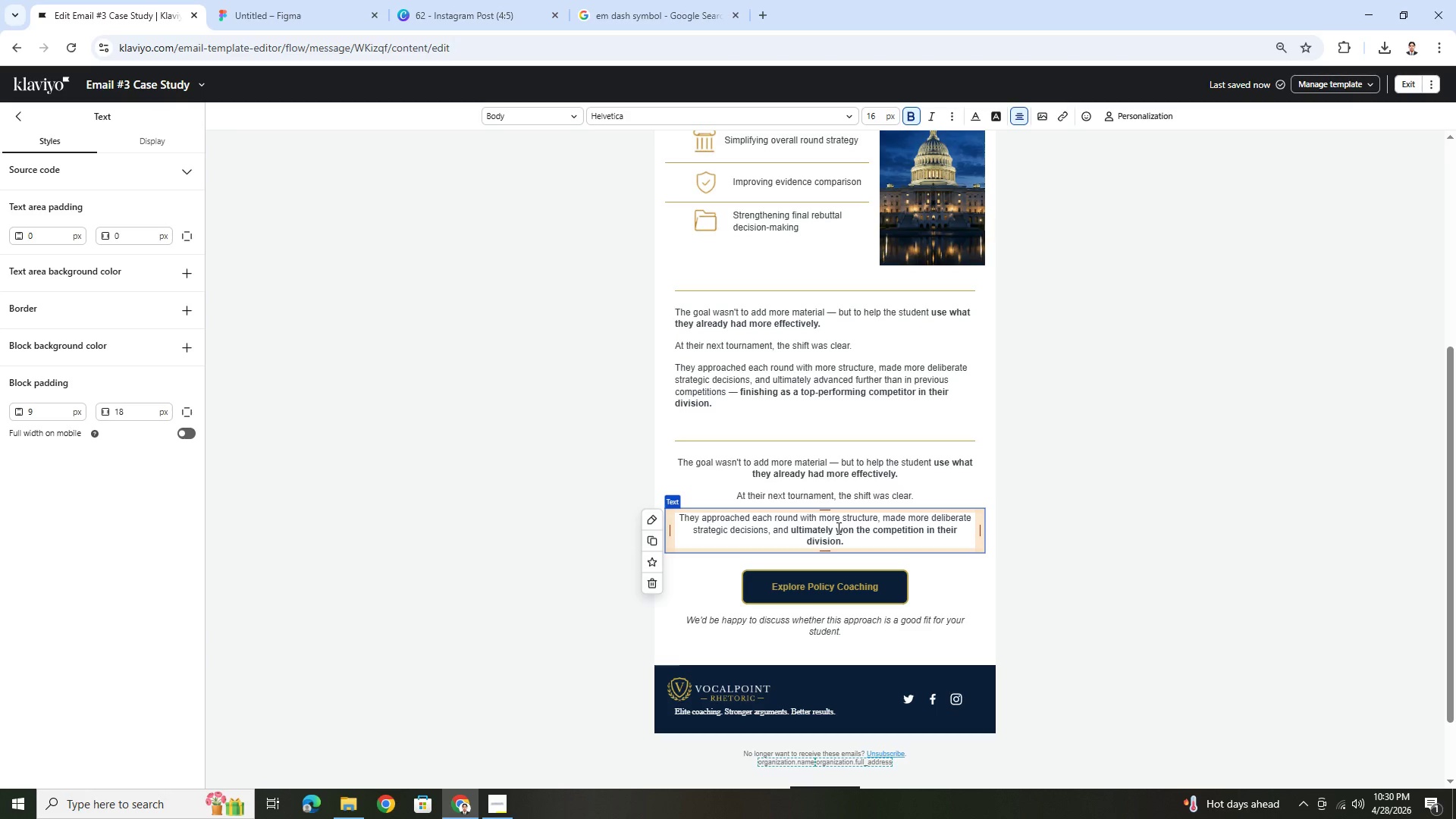 
left_click_drag(start_coordinate=[836, 528], to_coordinate=[855, 542])
 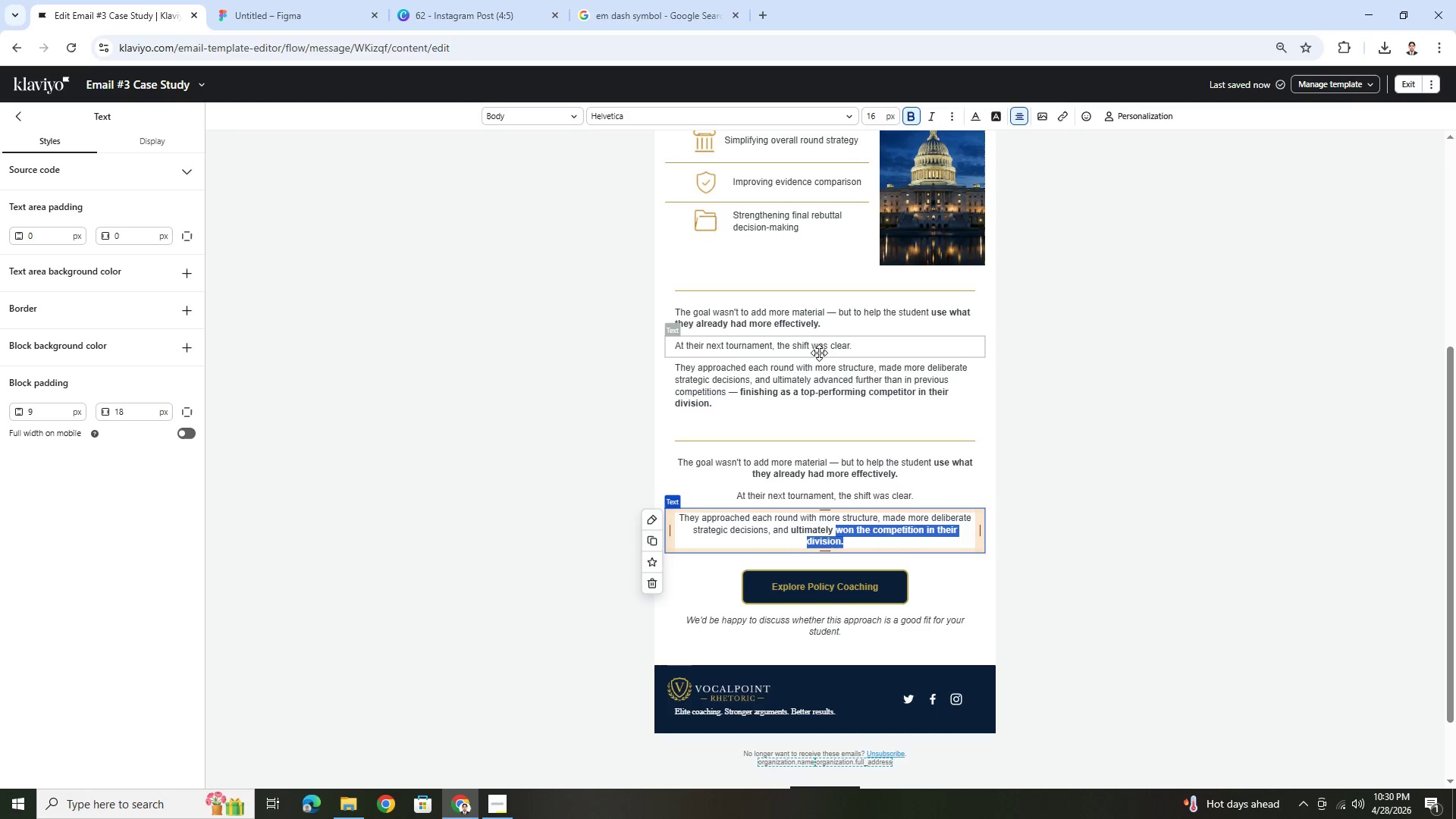 
key(Control+C)
 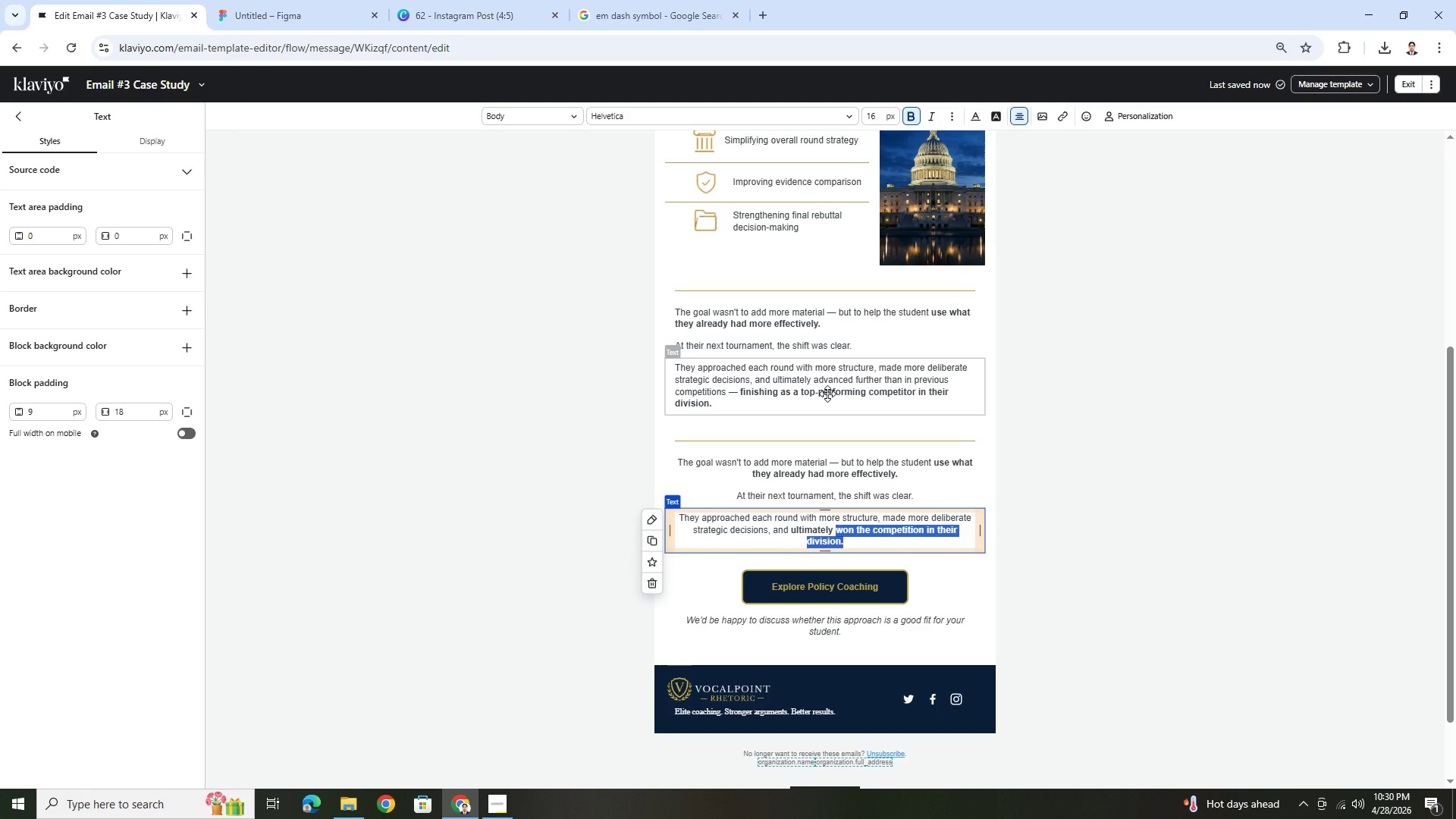 
left_click([828, 382])
 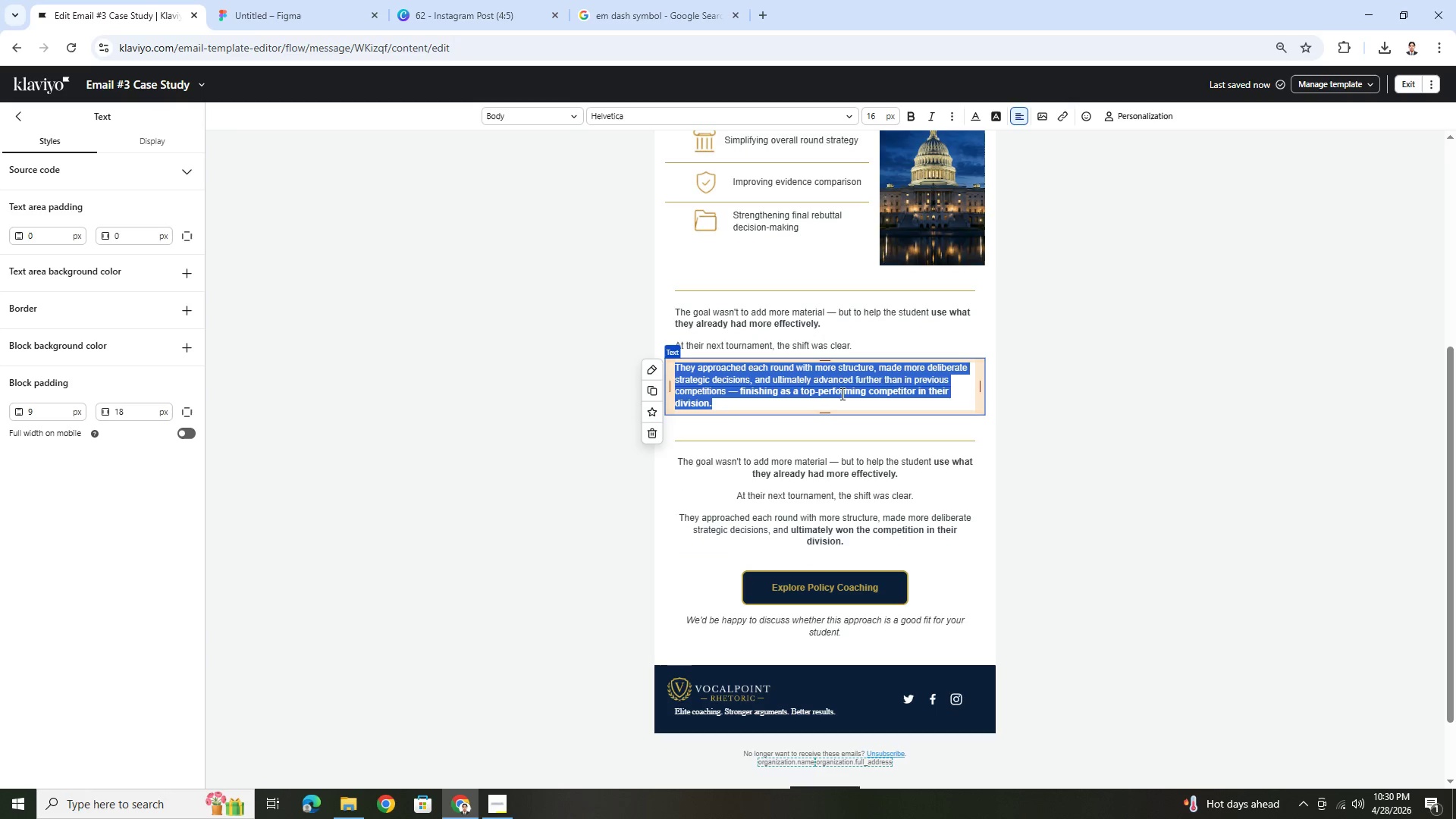 
left_click([842, 396])
 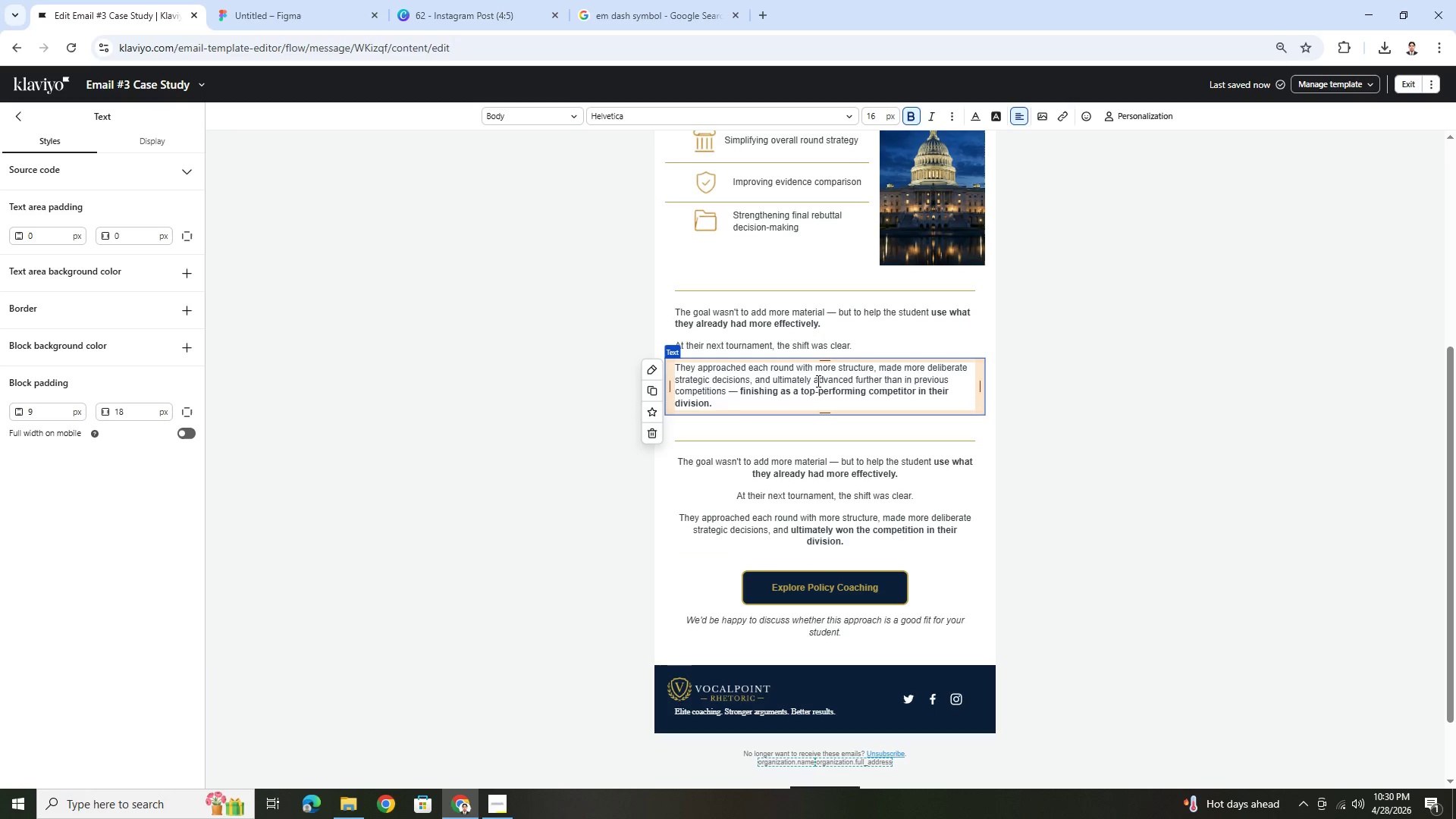 
left_click_drag(start_coordinate=[814, 381], to_coordinate=[843, 413])
 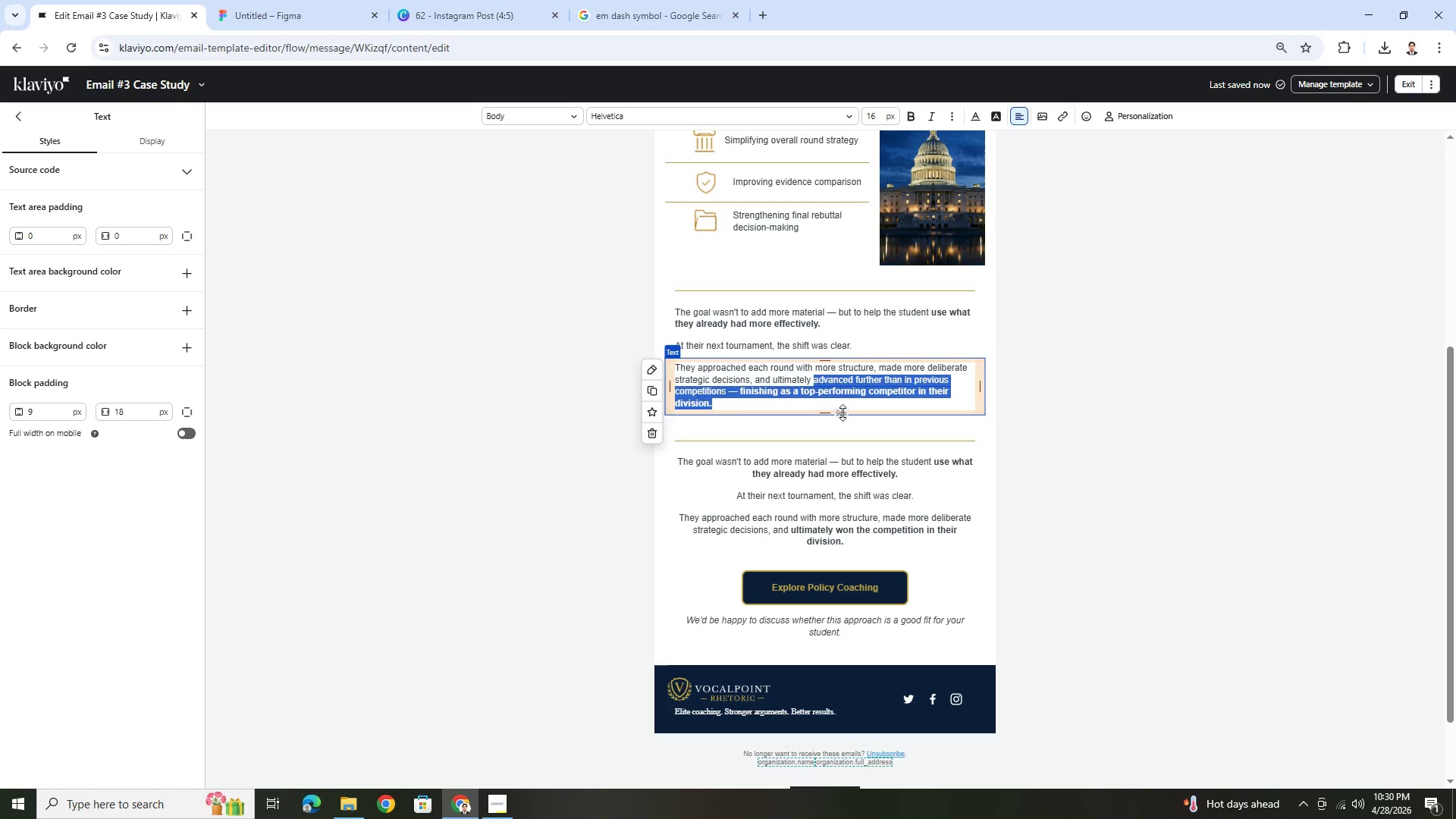 
key(Control+ControlLeft)
 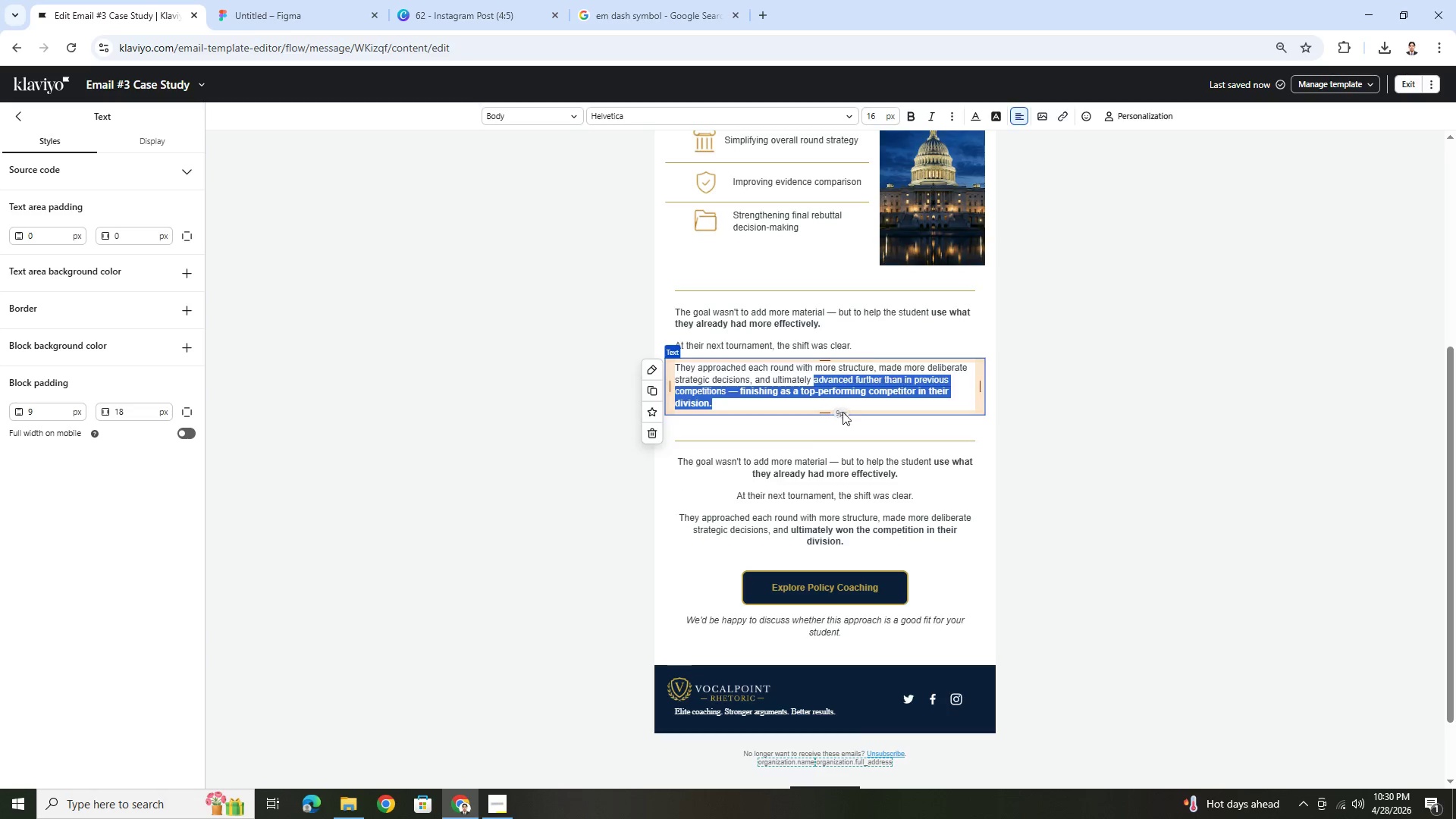 
key(Control+V)
 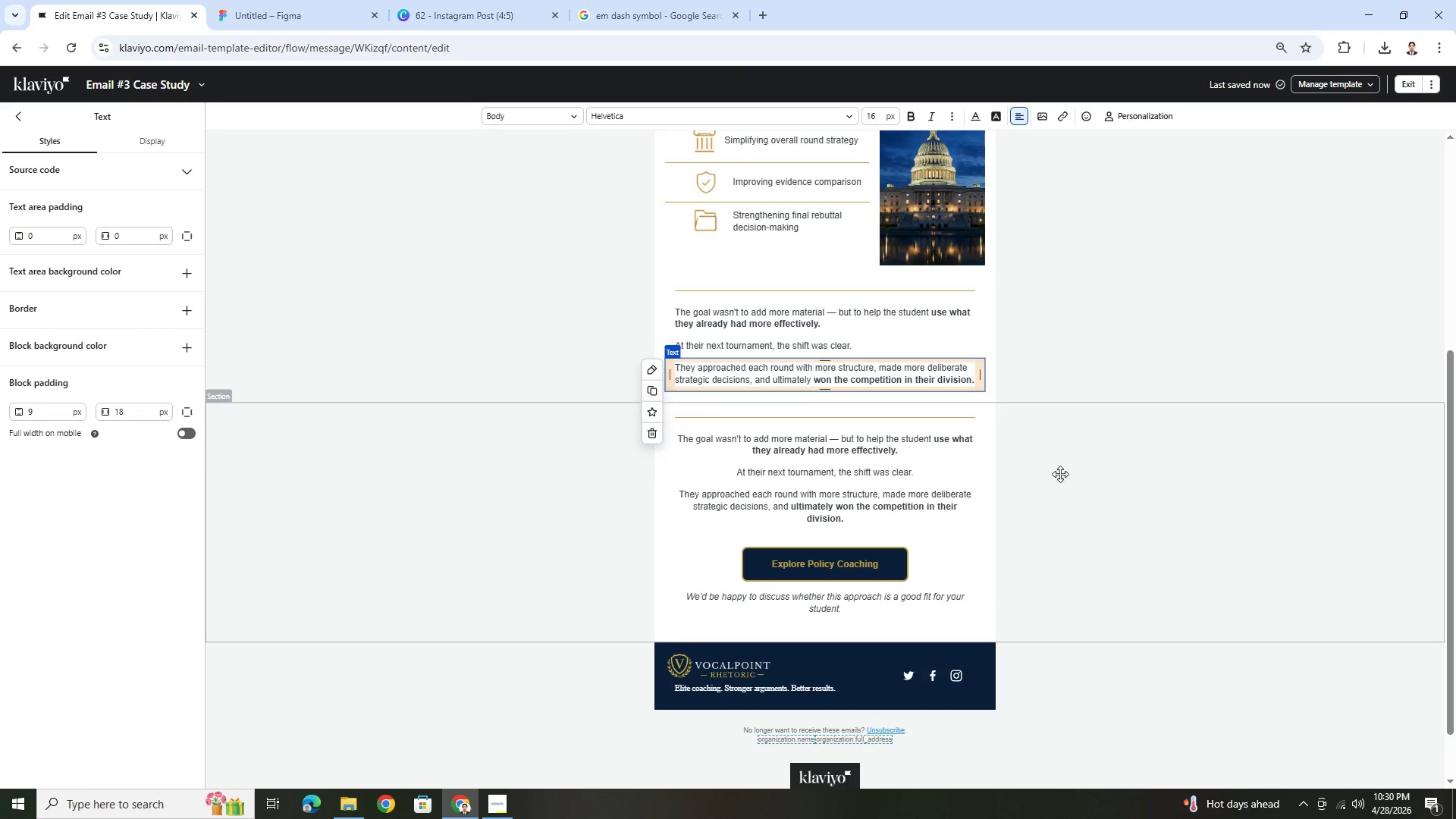 
double_click([1069, 475])
 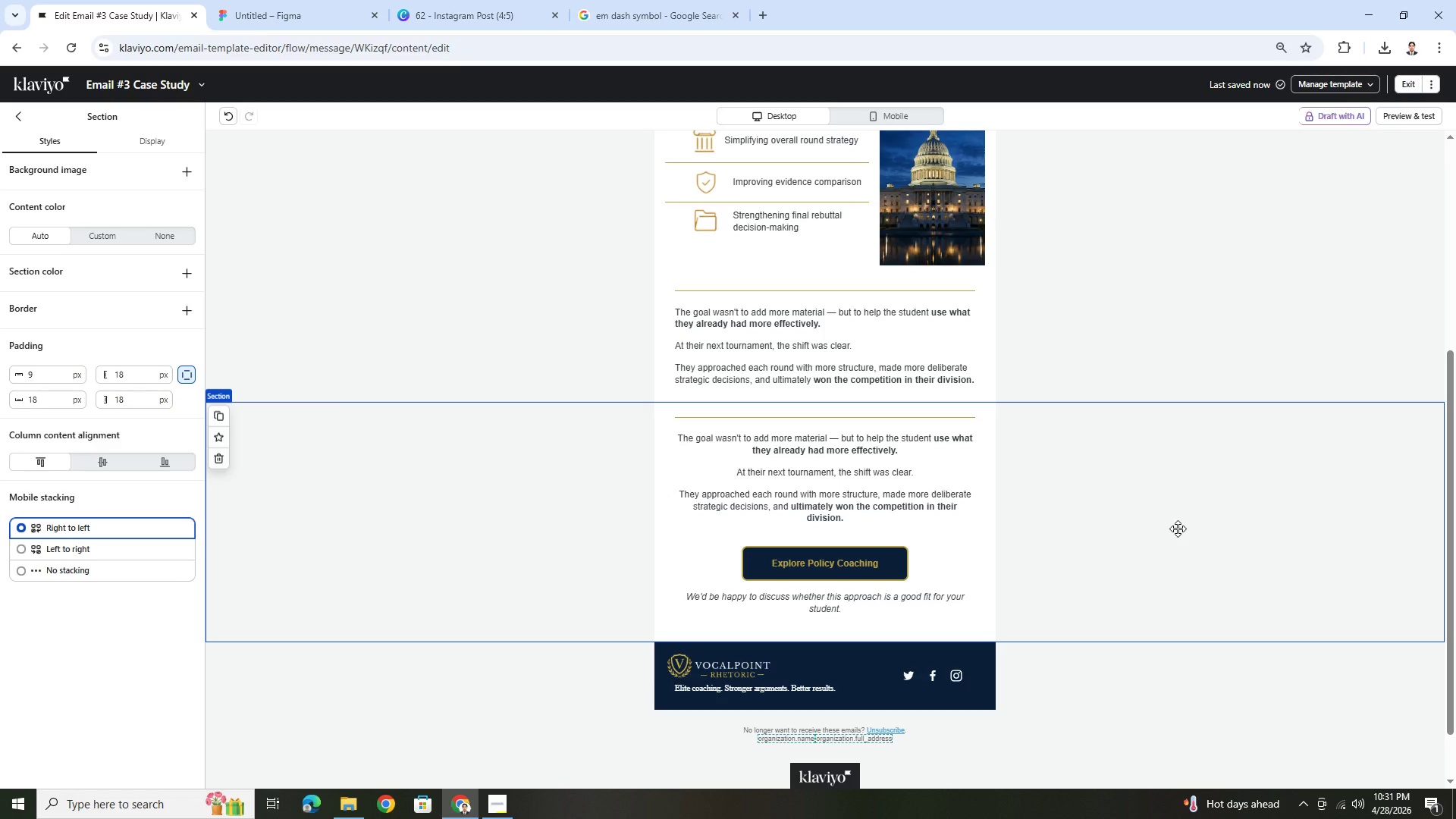 
wait(42.55)
 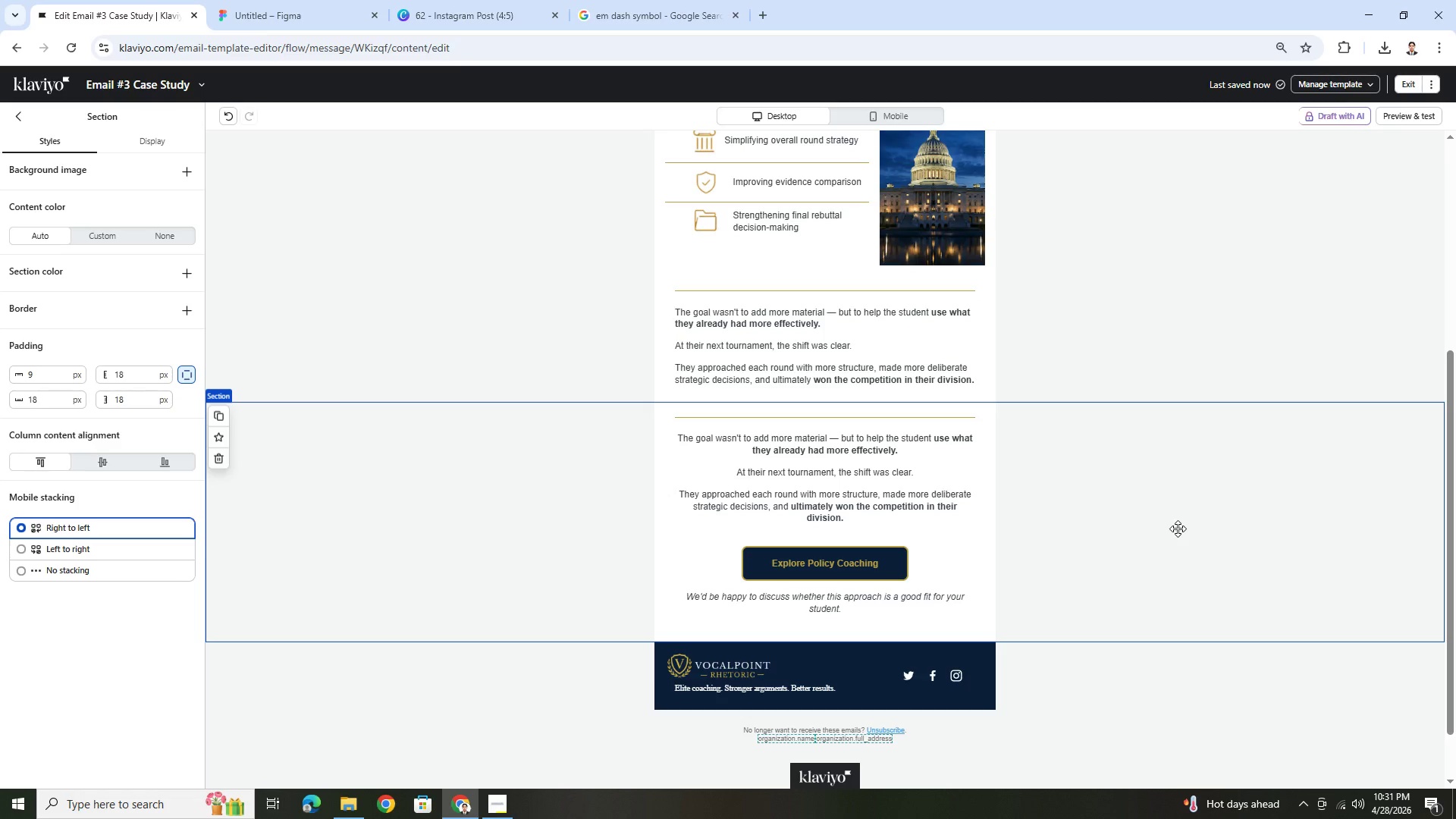 
left_click([843, 472])
 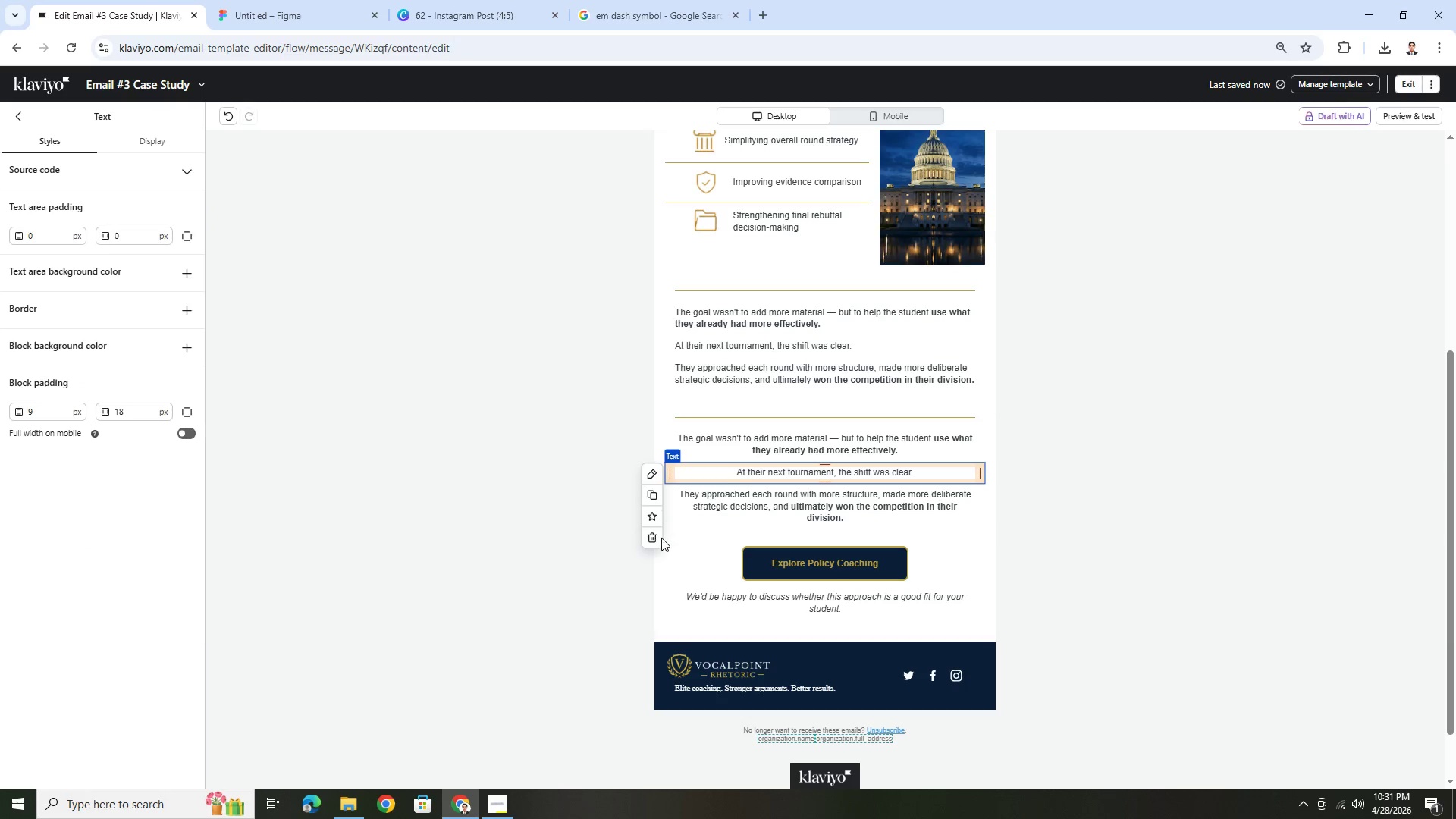 
left_click([656, 539])
 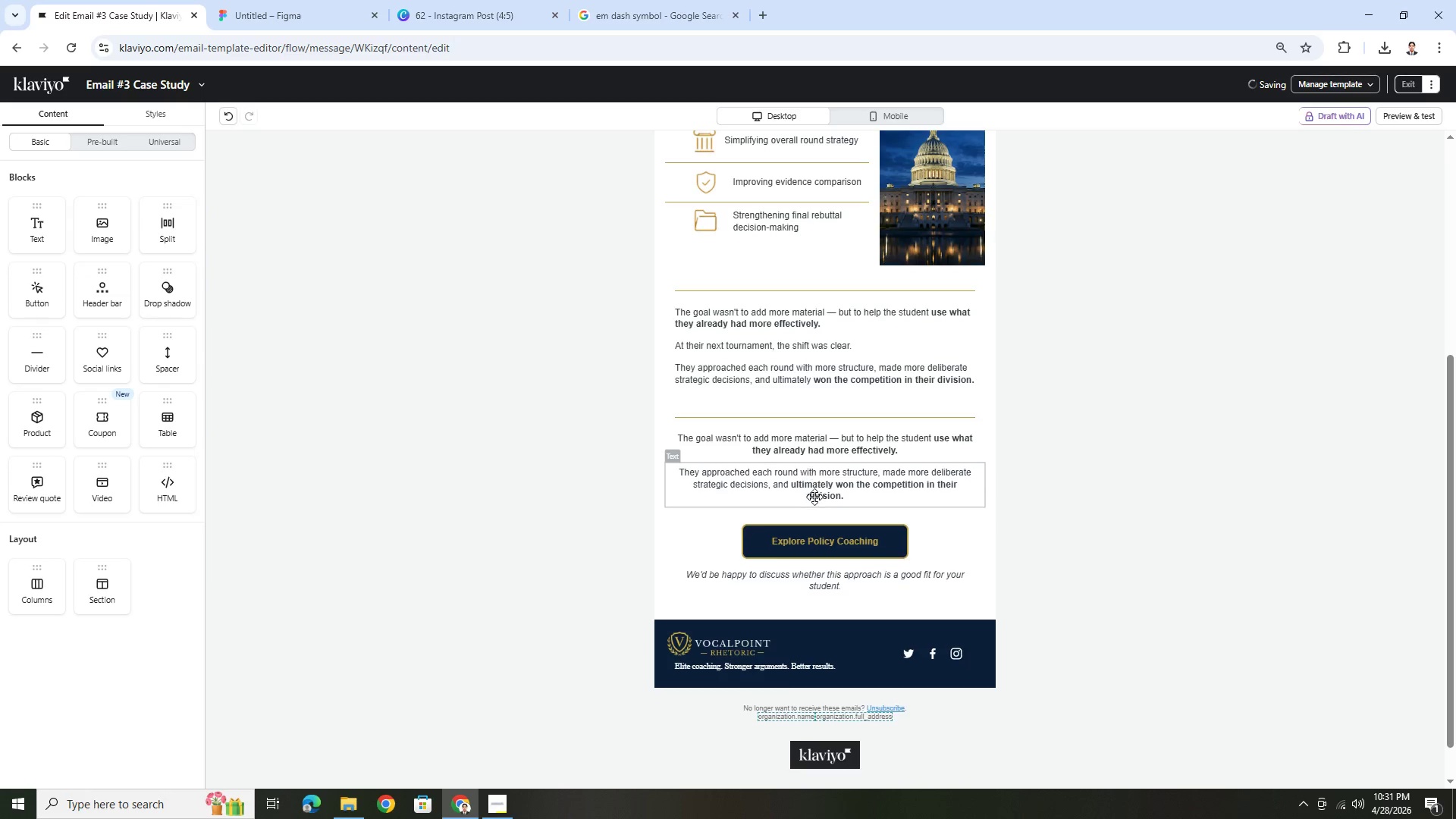 
left_click([814, 497])
 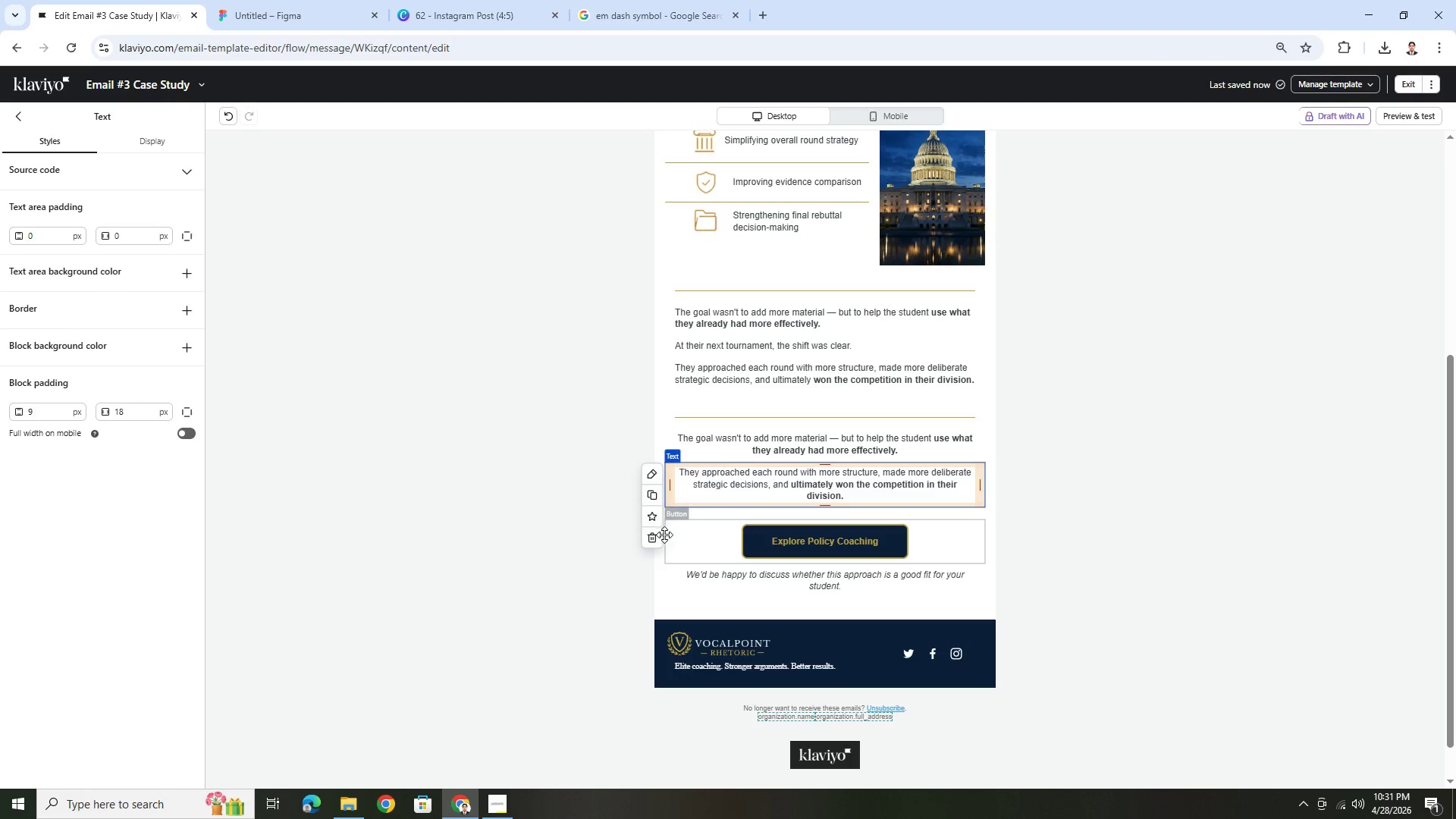 
left_click([656, 544])
 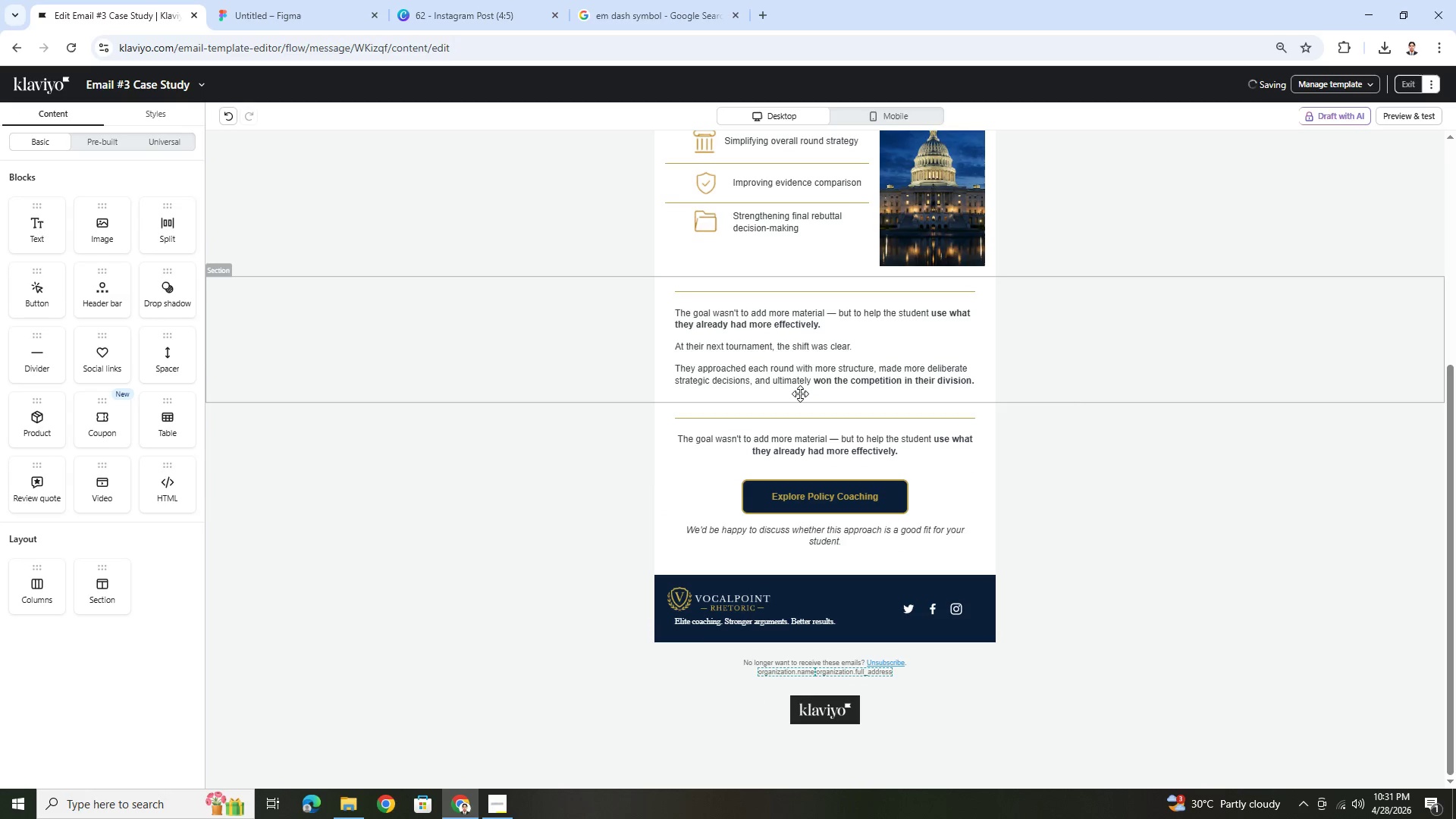 
left_click([800, 394])
 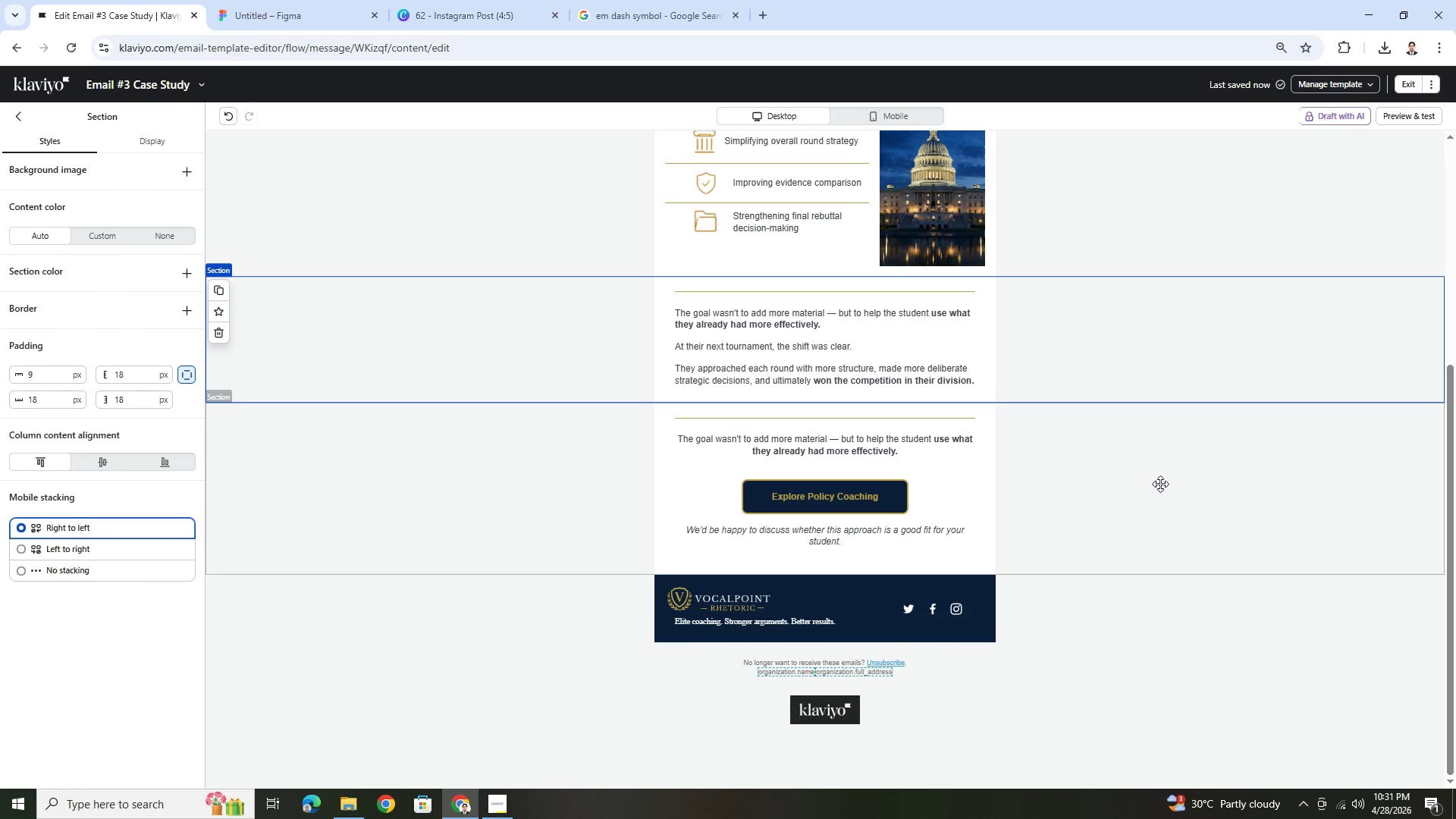 
left_click([1157, 541])
 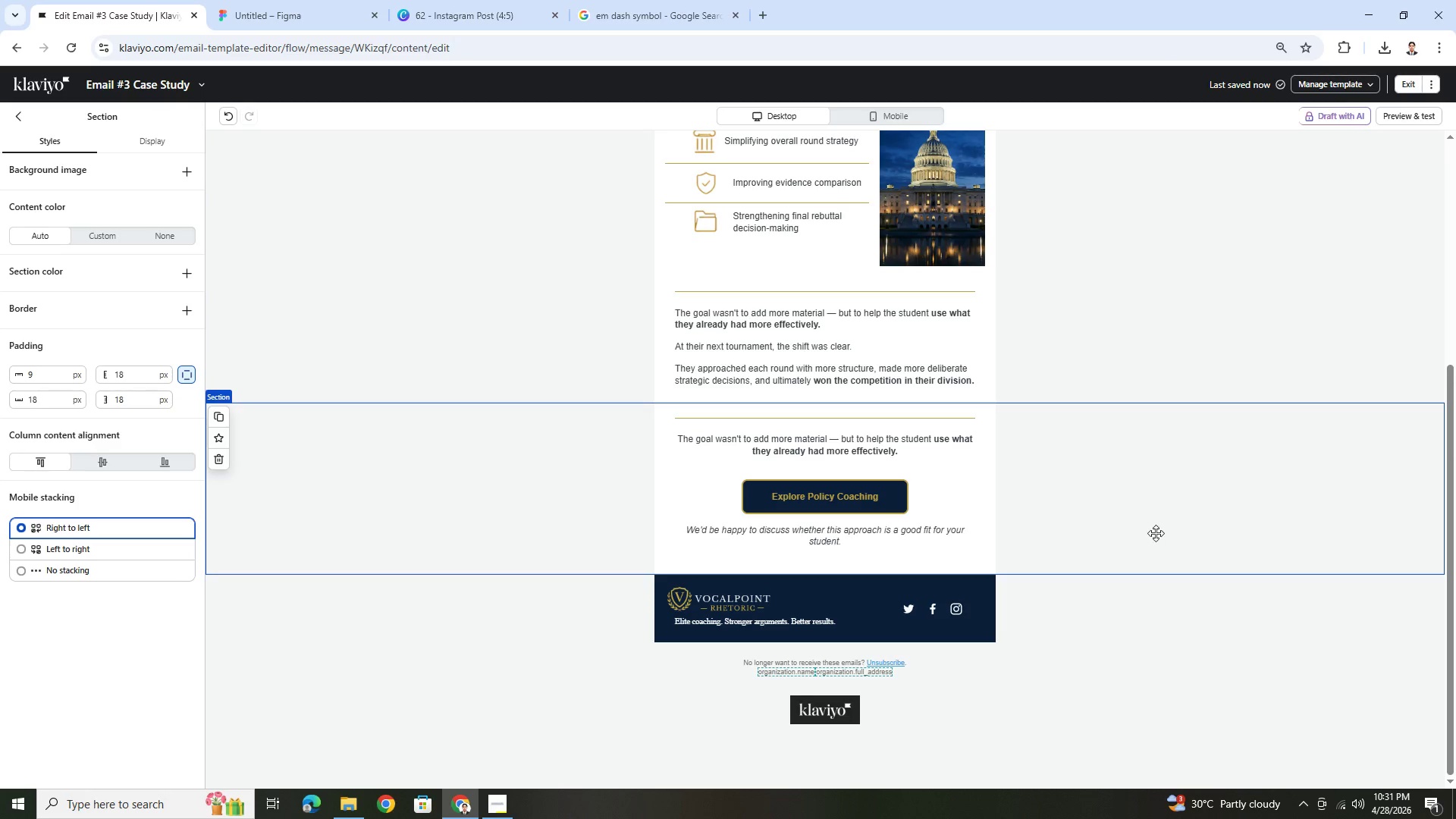 
scroll: coordinate [1156, 529], scroll_direction: up, amount: 3.0
 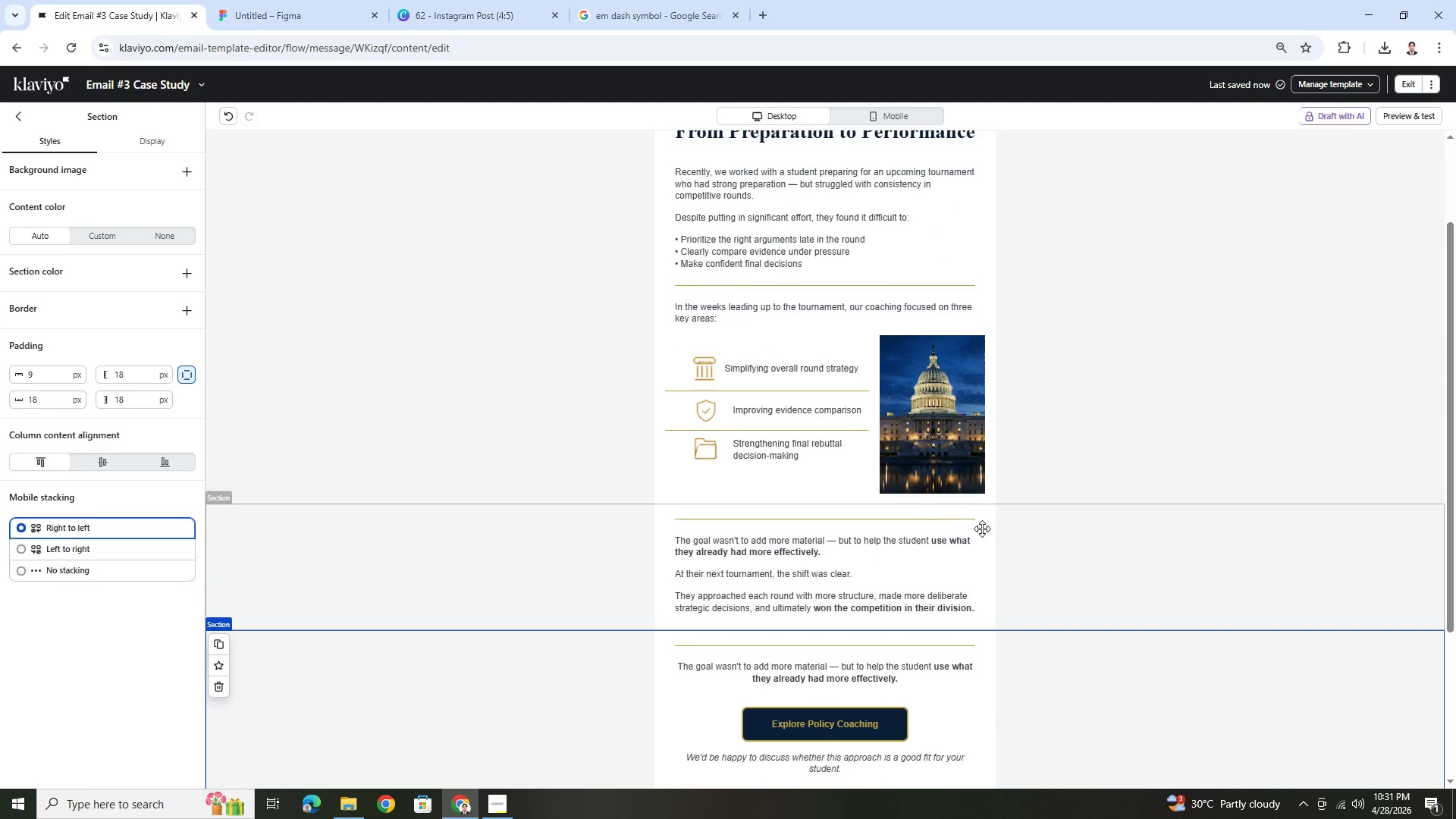 
left_click([959, 522])
 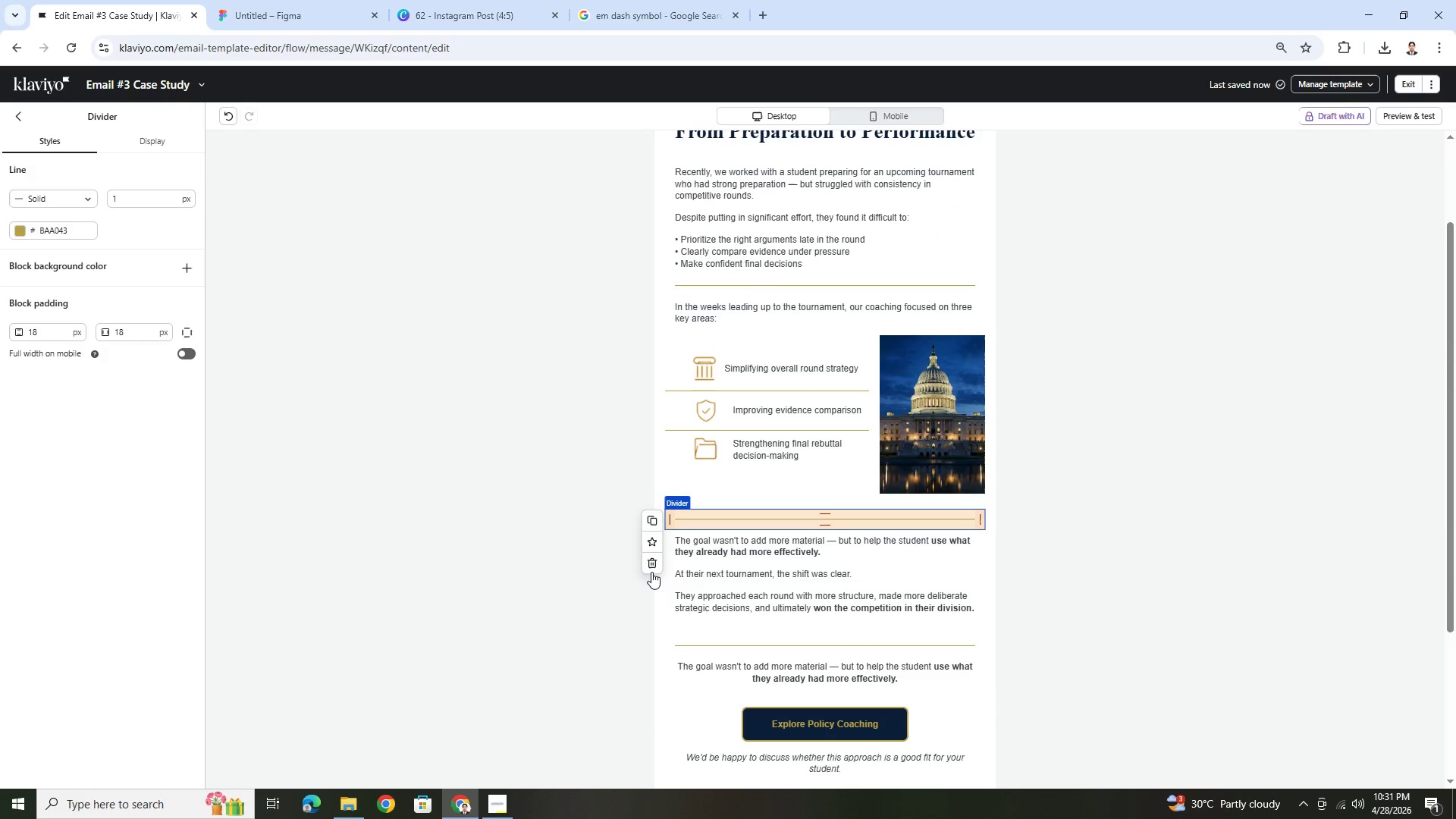 
left_click([652, 564])
 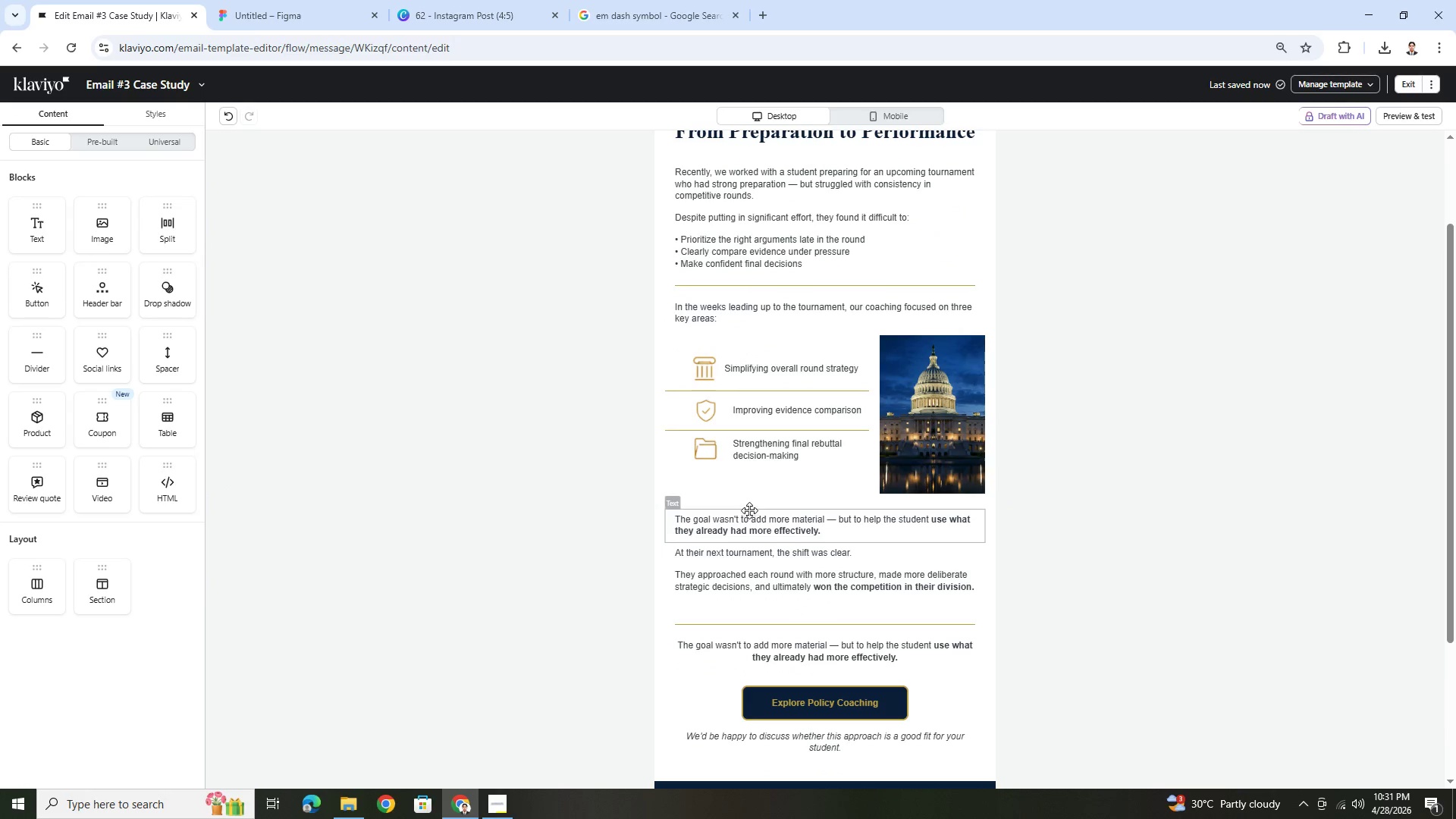 
wait(5.98)
 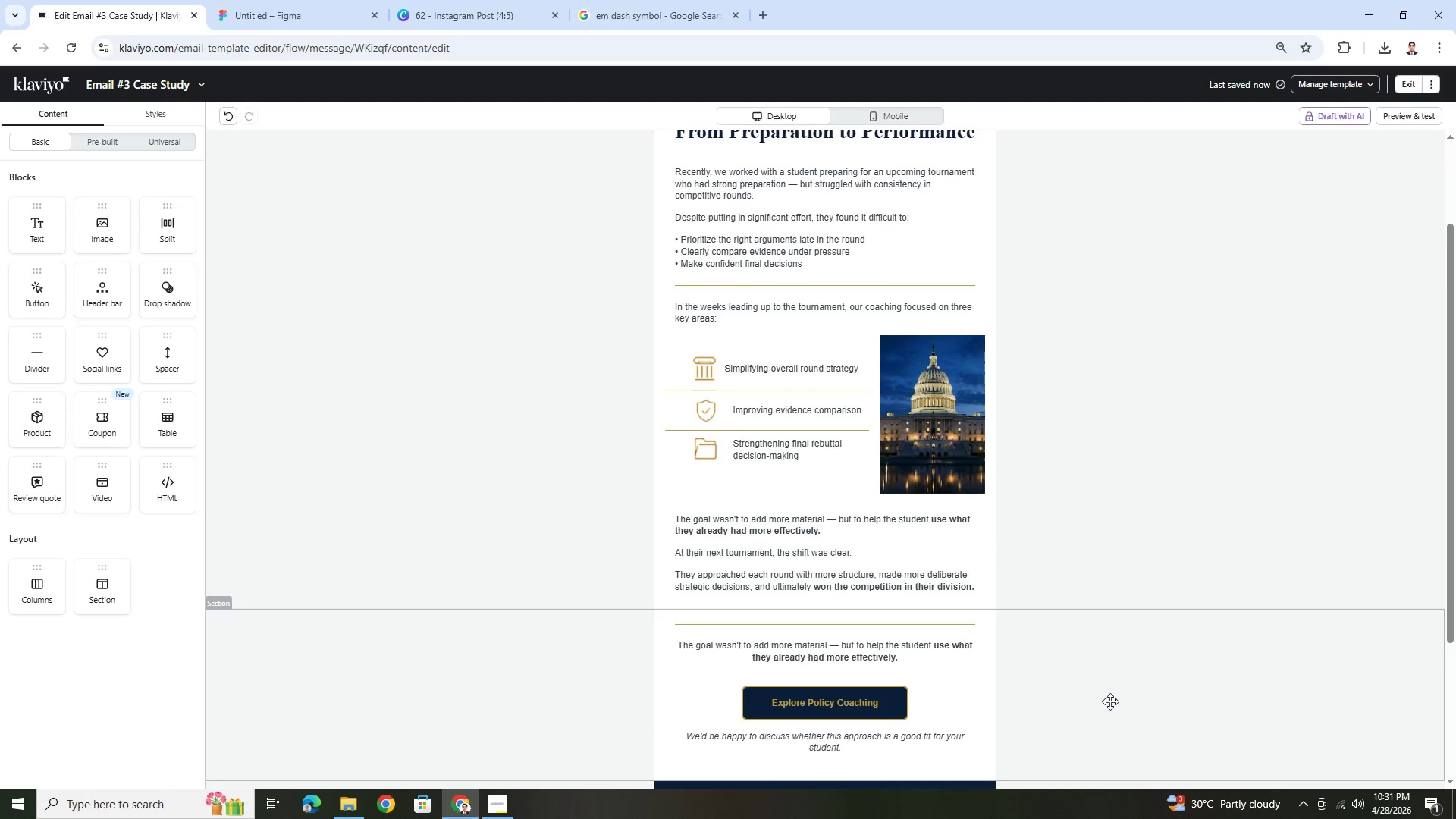 
scroll: coordinate [1049, 620], scroll_direction: down, amount: 3.0
 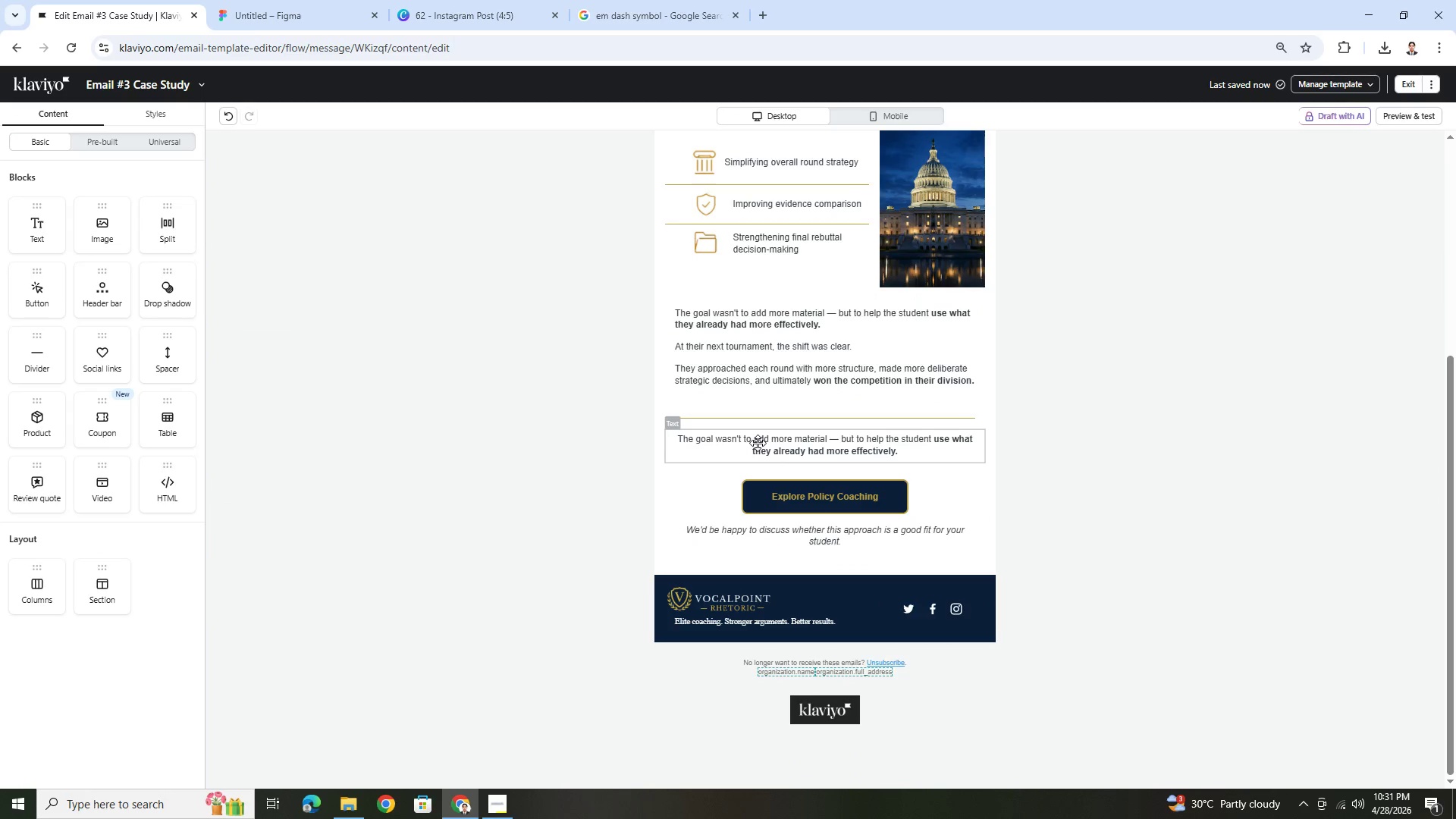 
double_click([758, 443])
 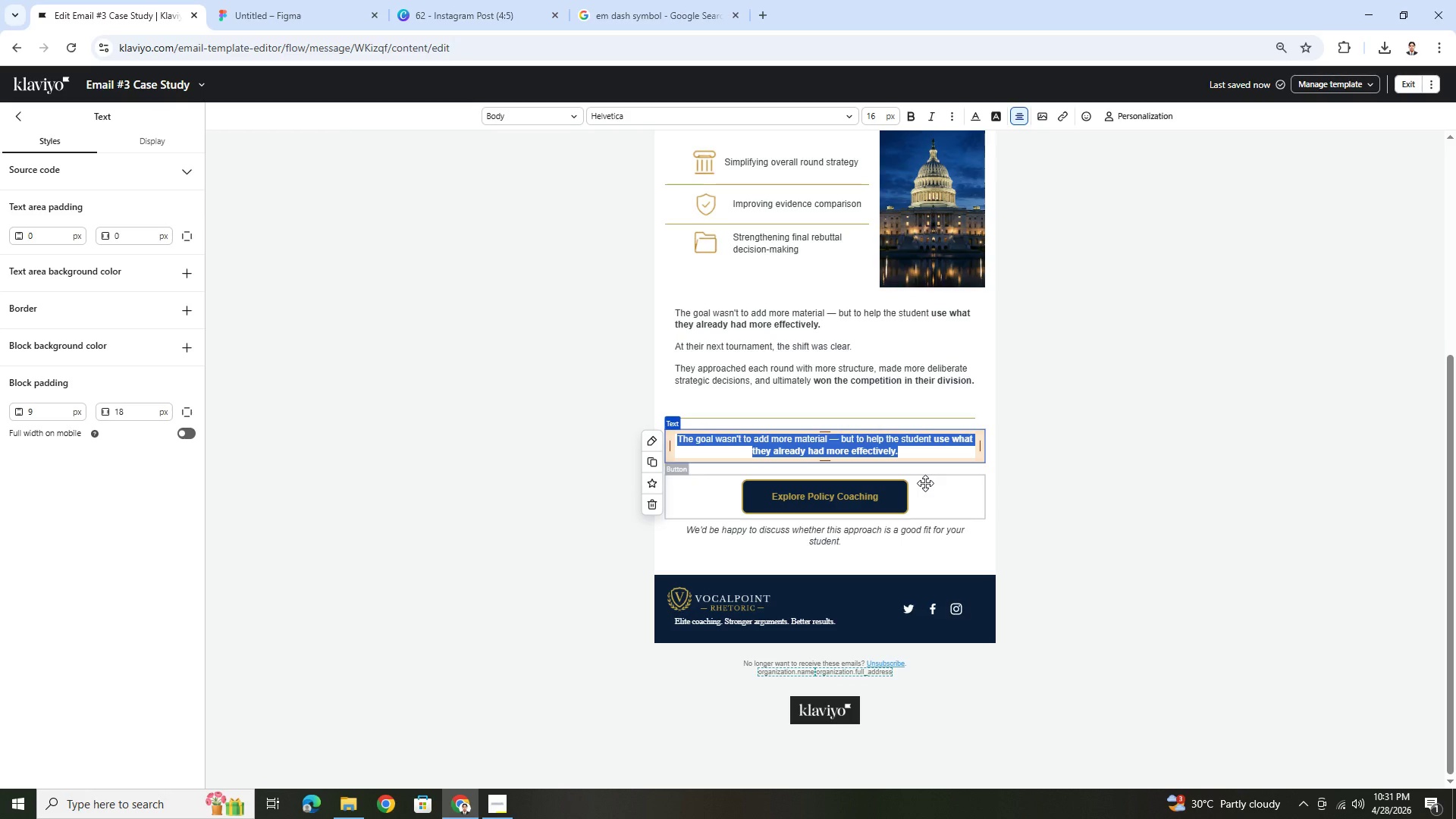 
wait(6.08)
 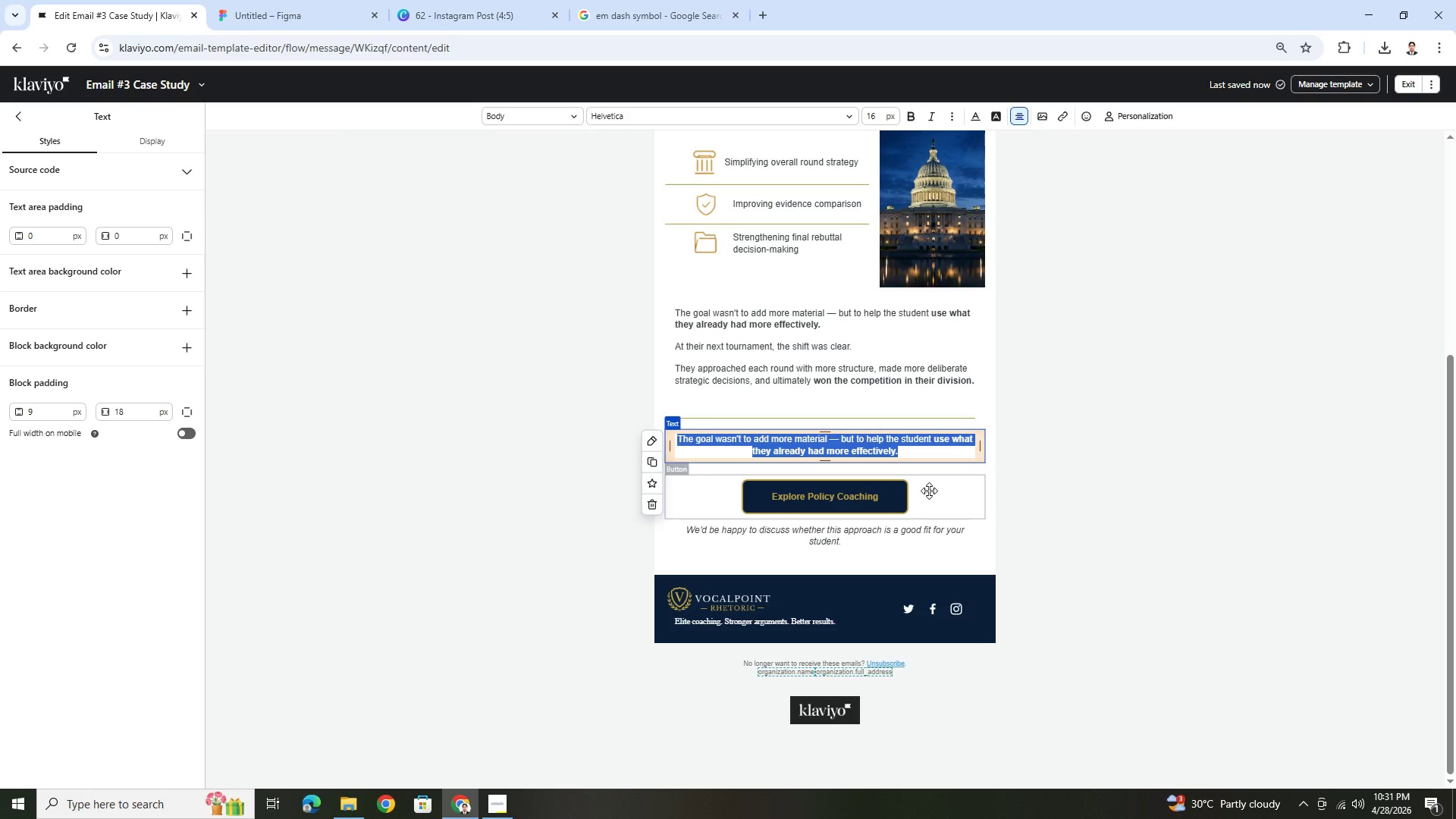 
type(For students foci)
key(Backspace)
type(usen)
key(Backspace)
type(d on )
 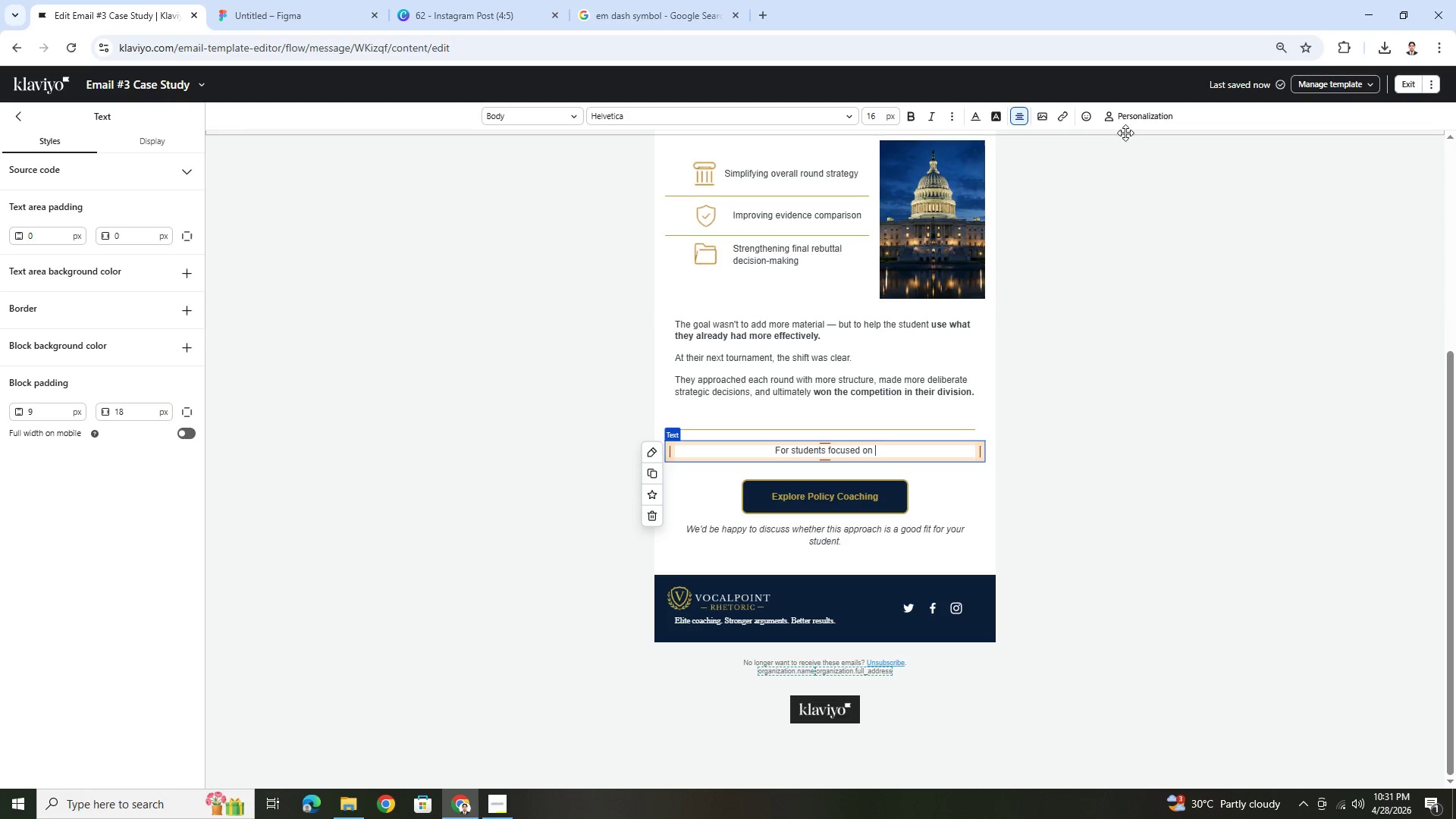 
left_click([1129, 116])
 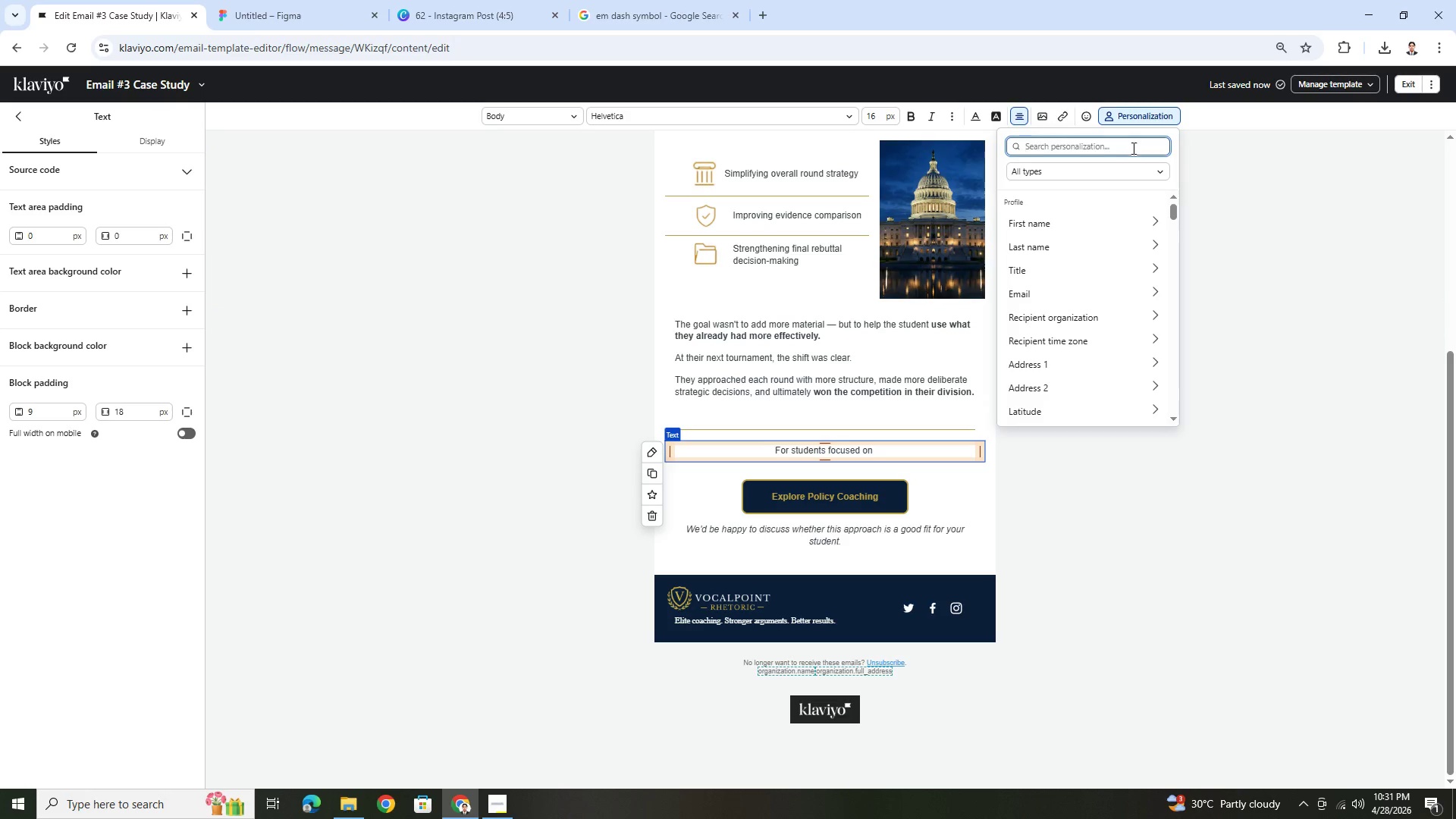 
type(dev)
key(Backspace)
type(b)
 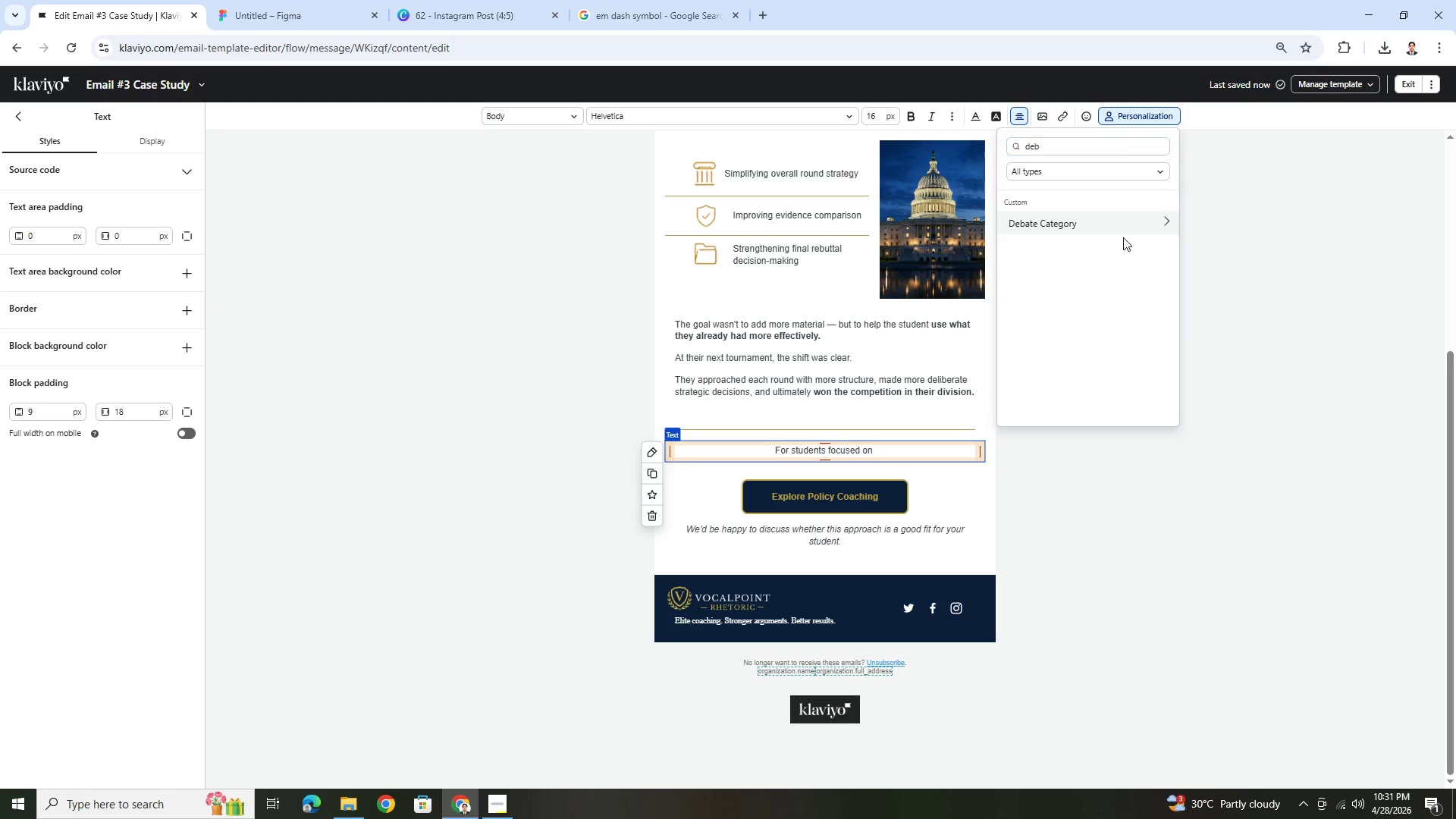 
double_click([1124, 227])
 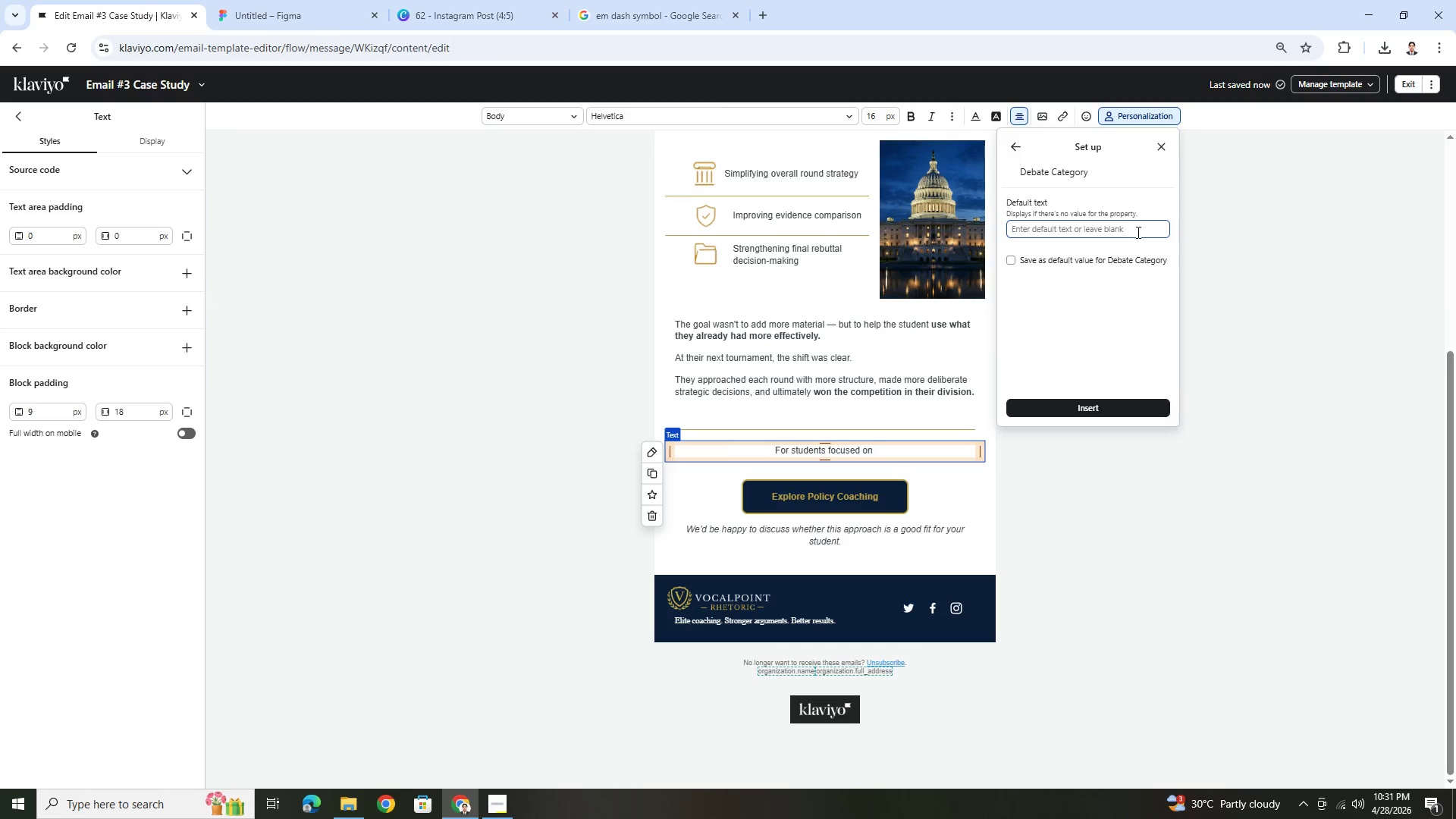 
left_click([1137, 232])
 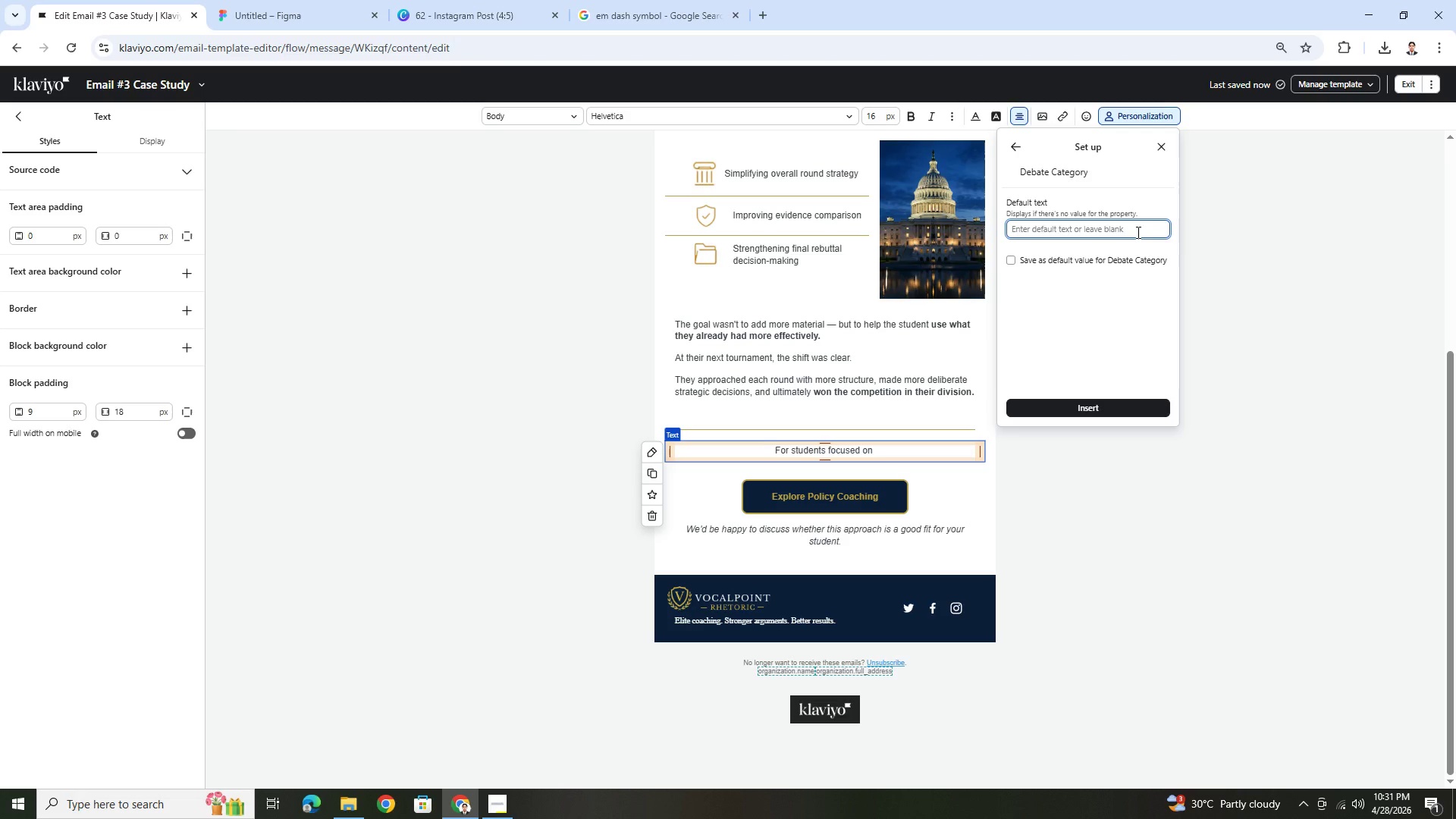 
type(competitive debayte)
key(Backspace)
key(Backspace)
key(Backspace)
type(te)
 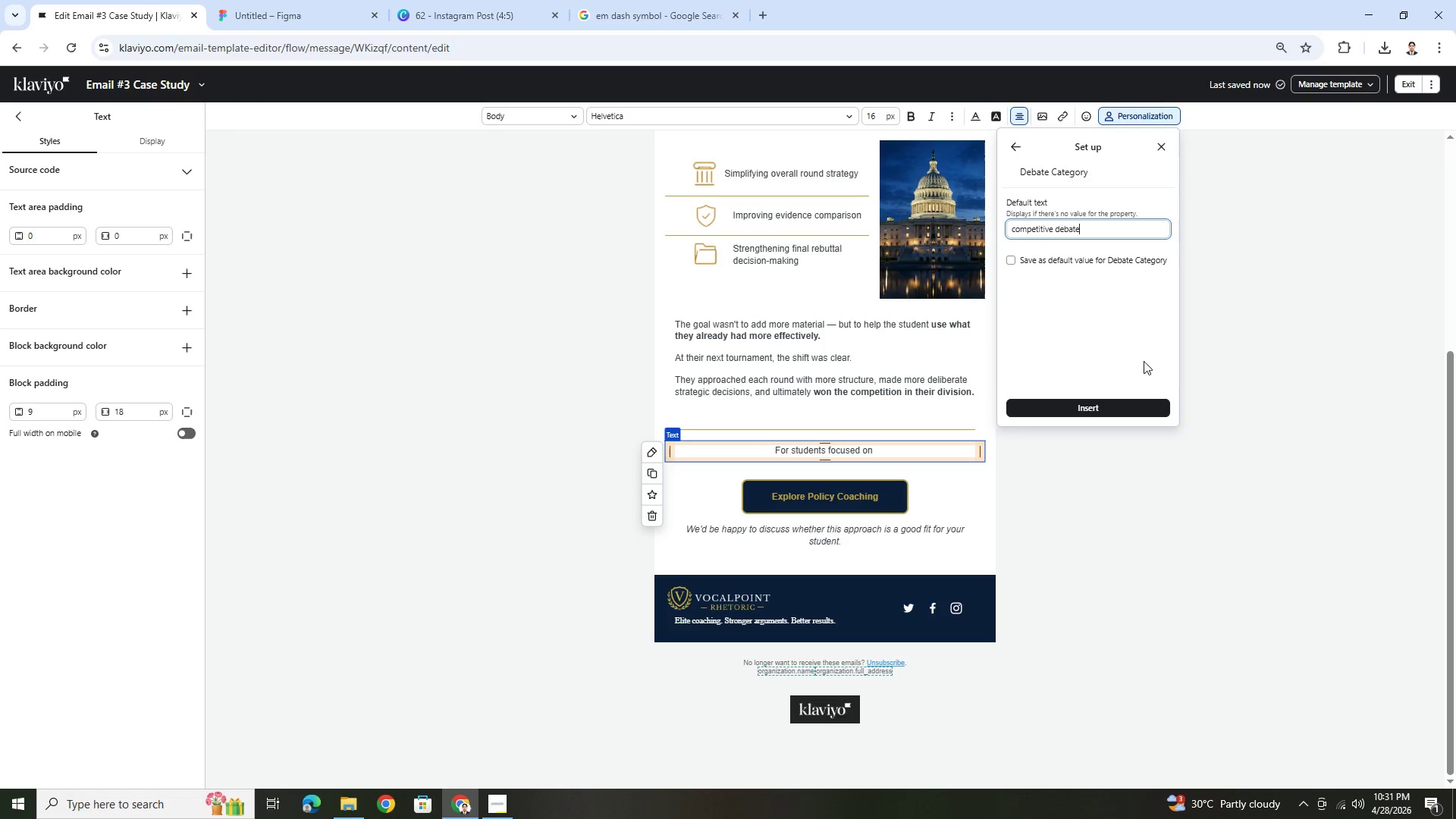 
left_click([1142, 399])
 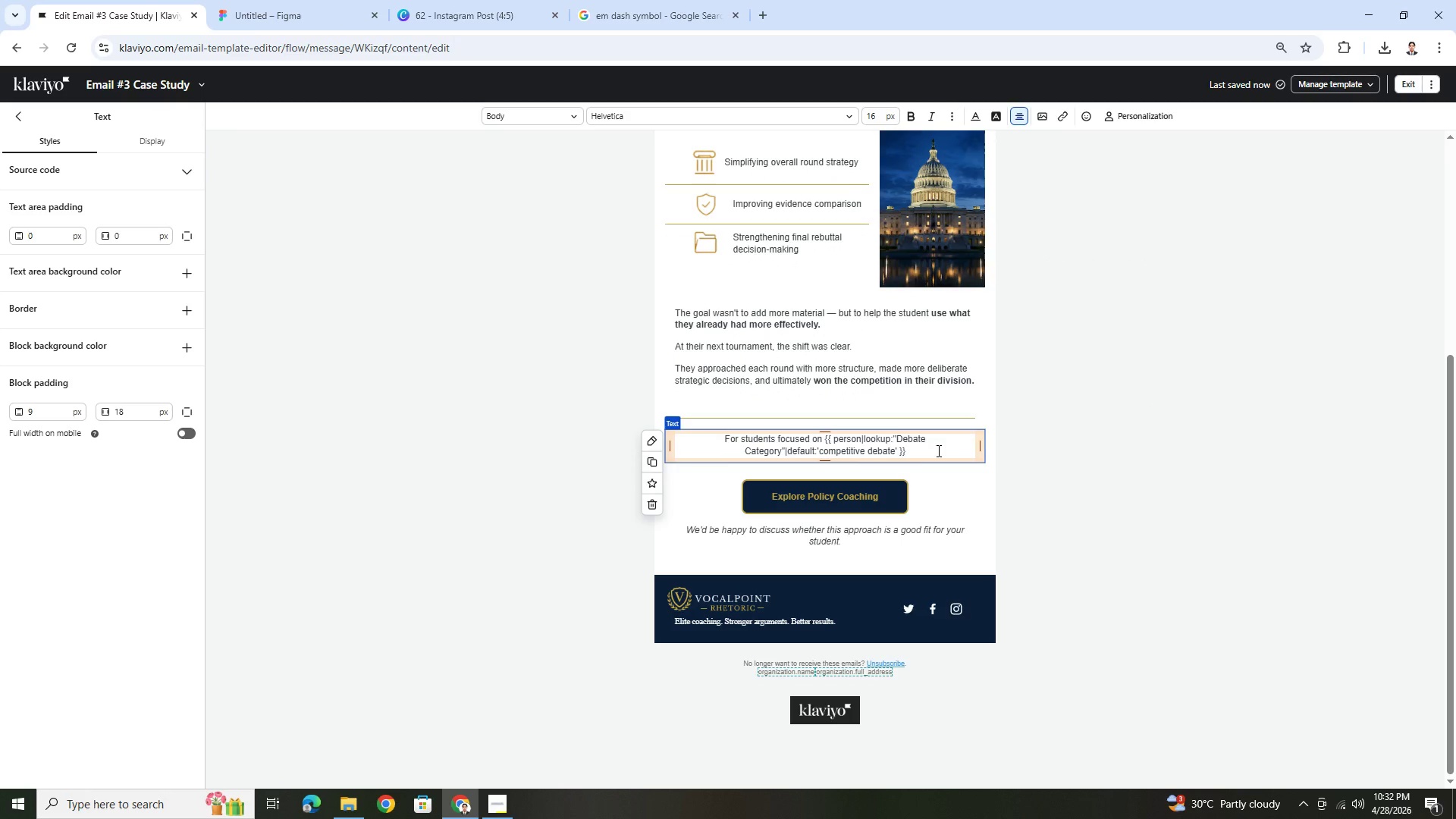 
left_click_drag(start_coordinate=[937, 450], to_coordinate=[827, 441])
 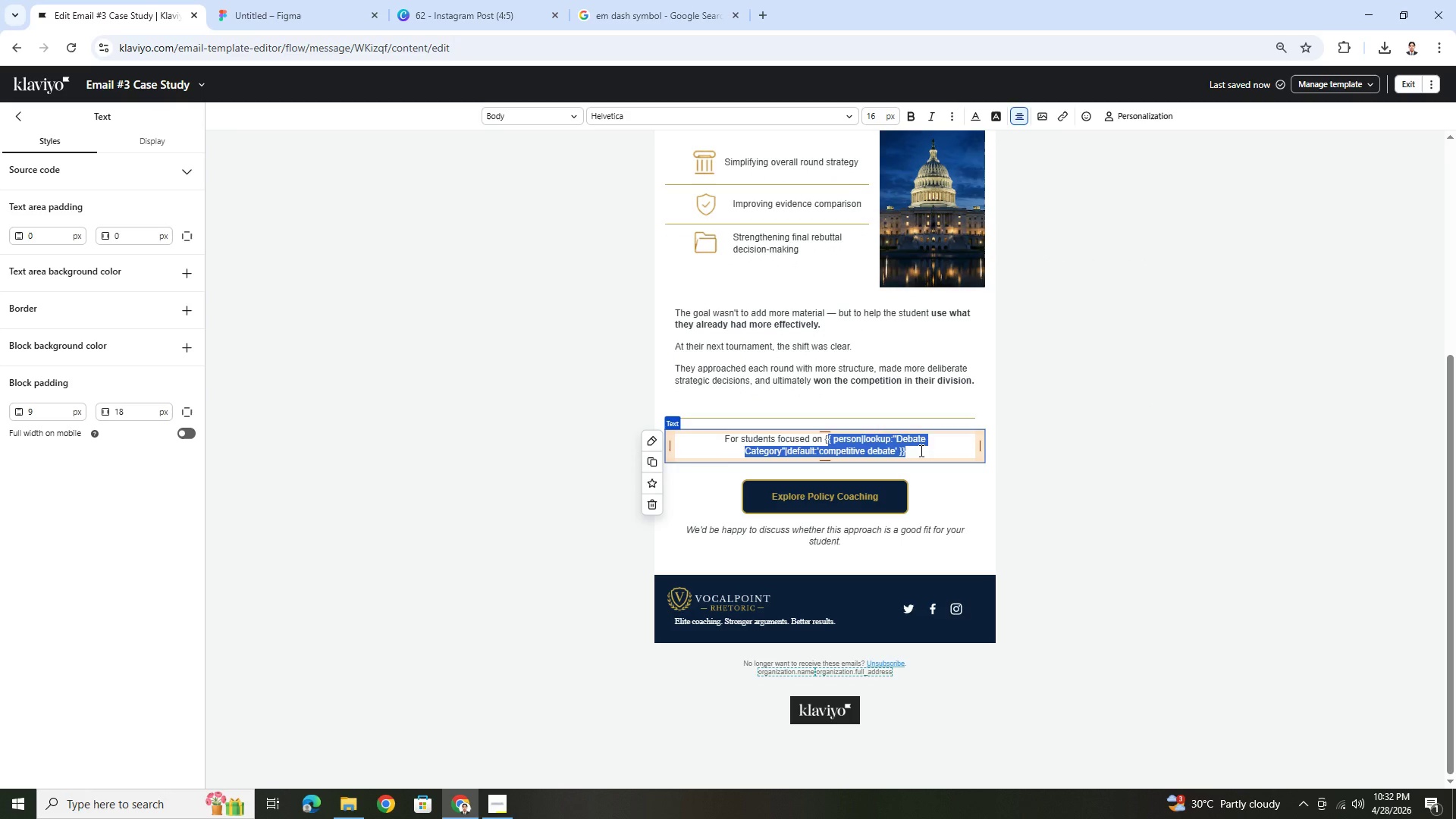 
left_click([920, 450])
 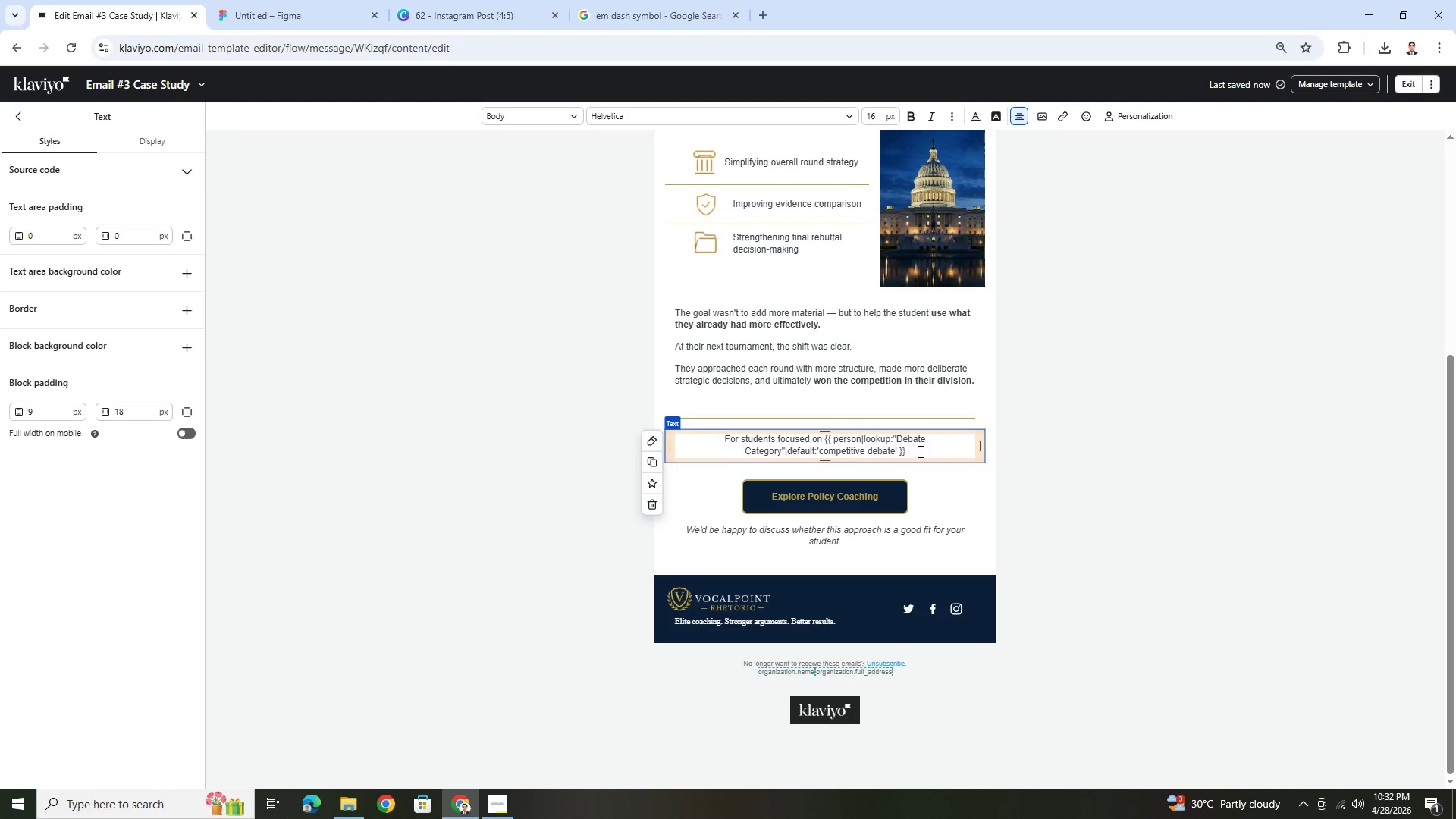 
type(, this kind of profr)
key(Backspace)
key(Backspace)
type(f)
key(Backspace)
type(gression is often what turns )
 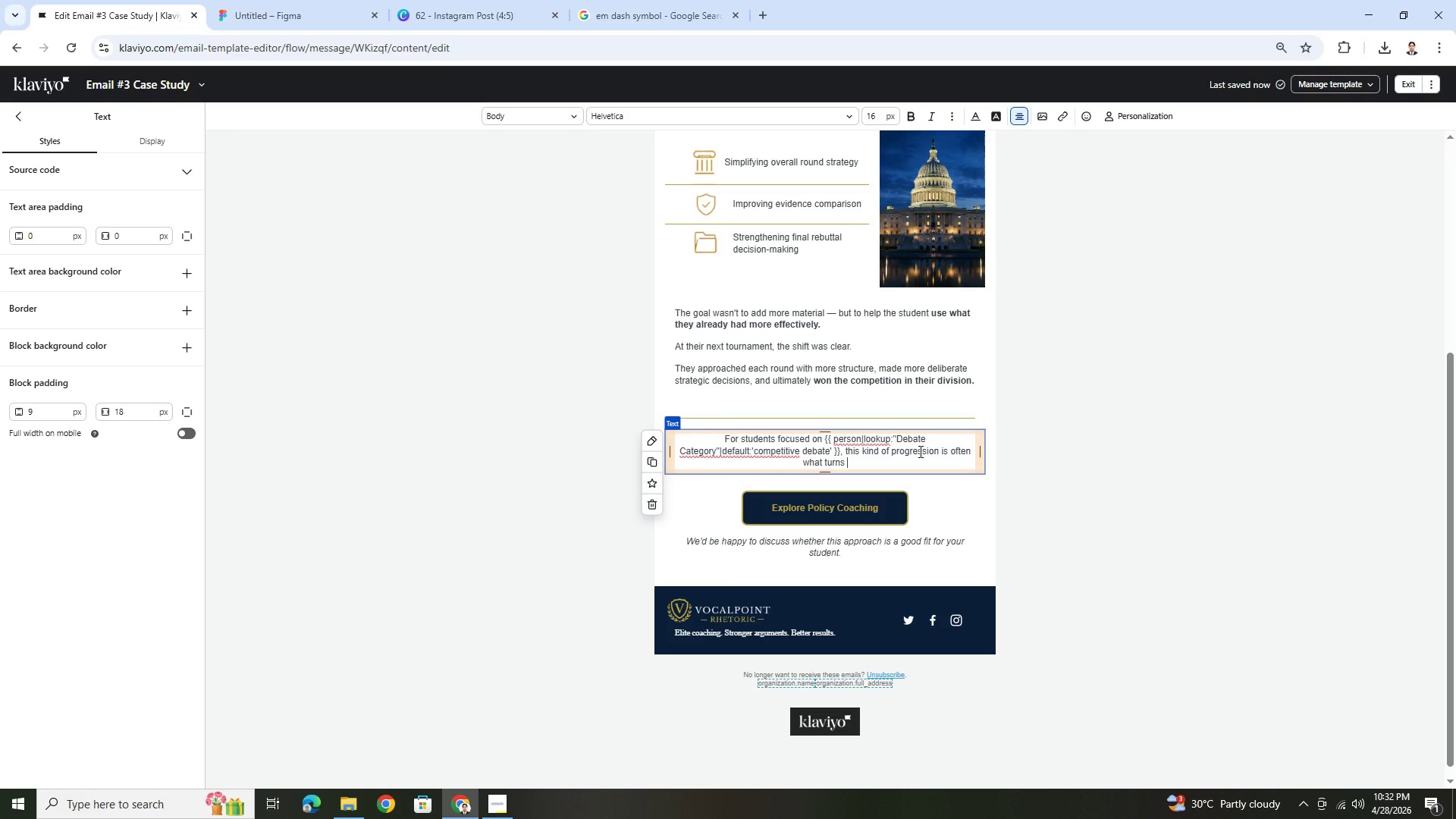 
type(preparation into results.)
 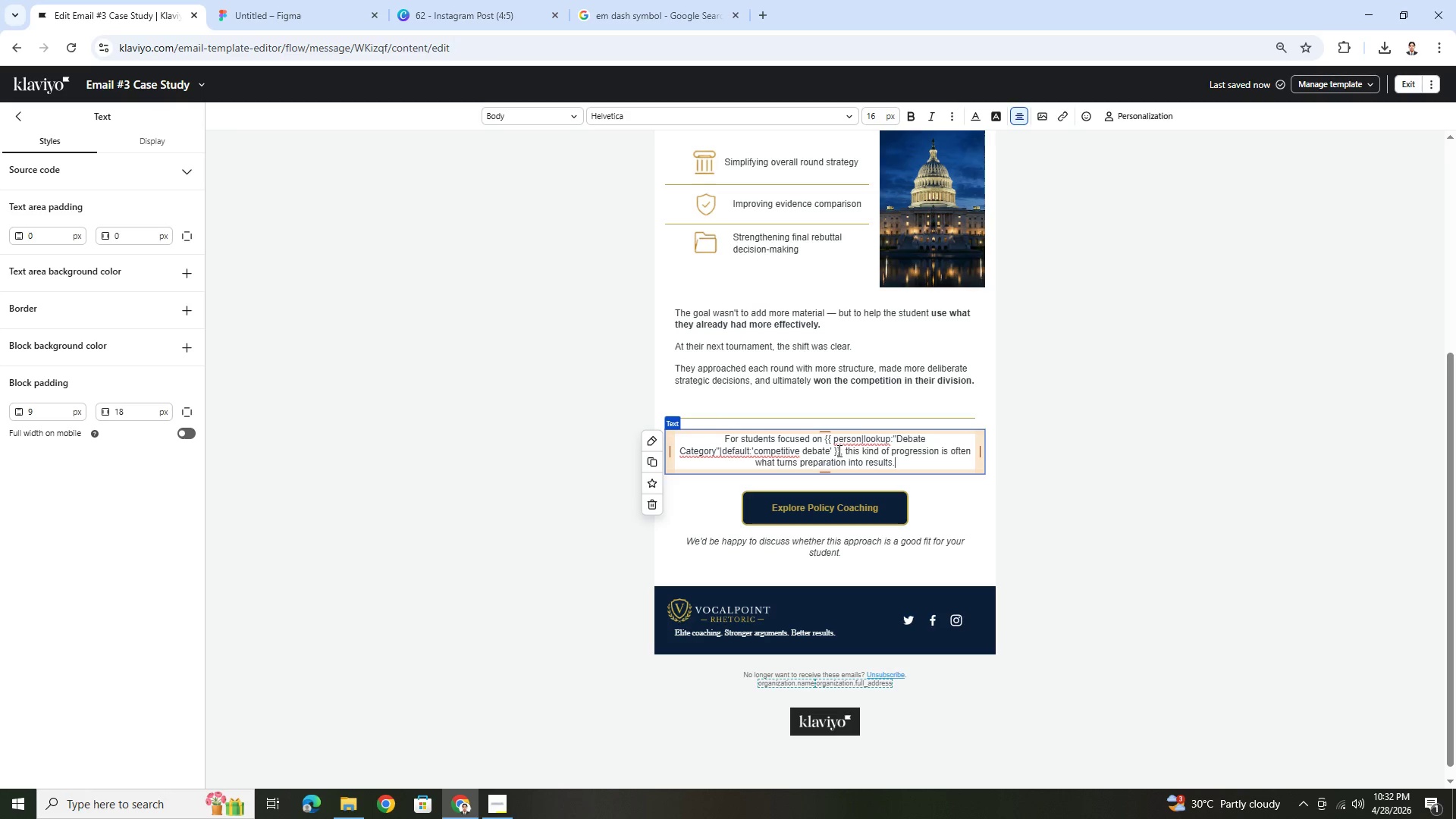 
left_click_drag(start_coordinate=[838, 450], to_coordinate=[825, 438])
 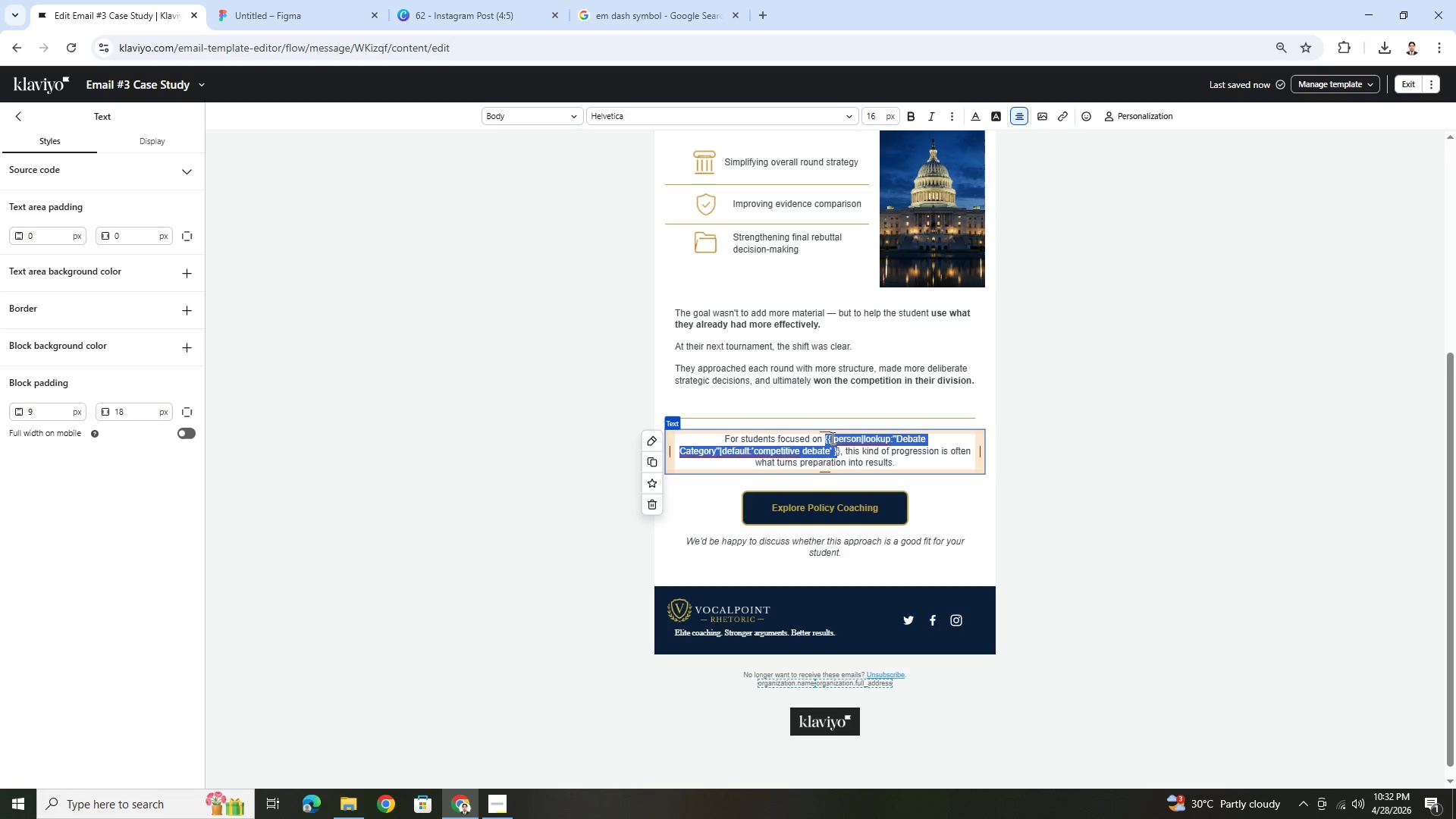 
key(Control+B)
 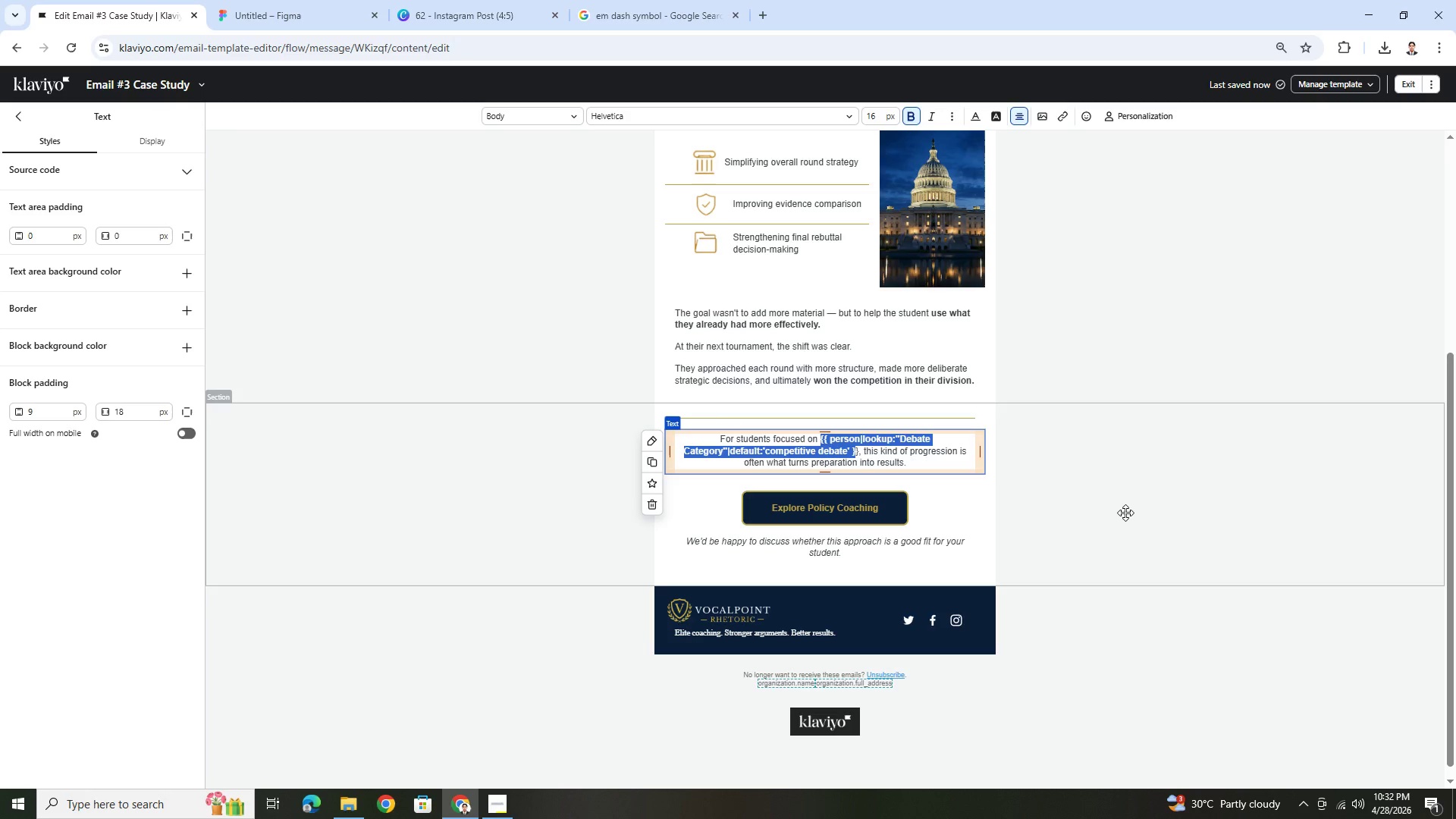 
left_click([1126, 513])
 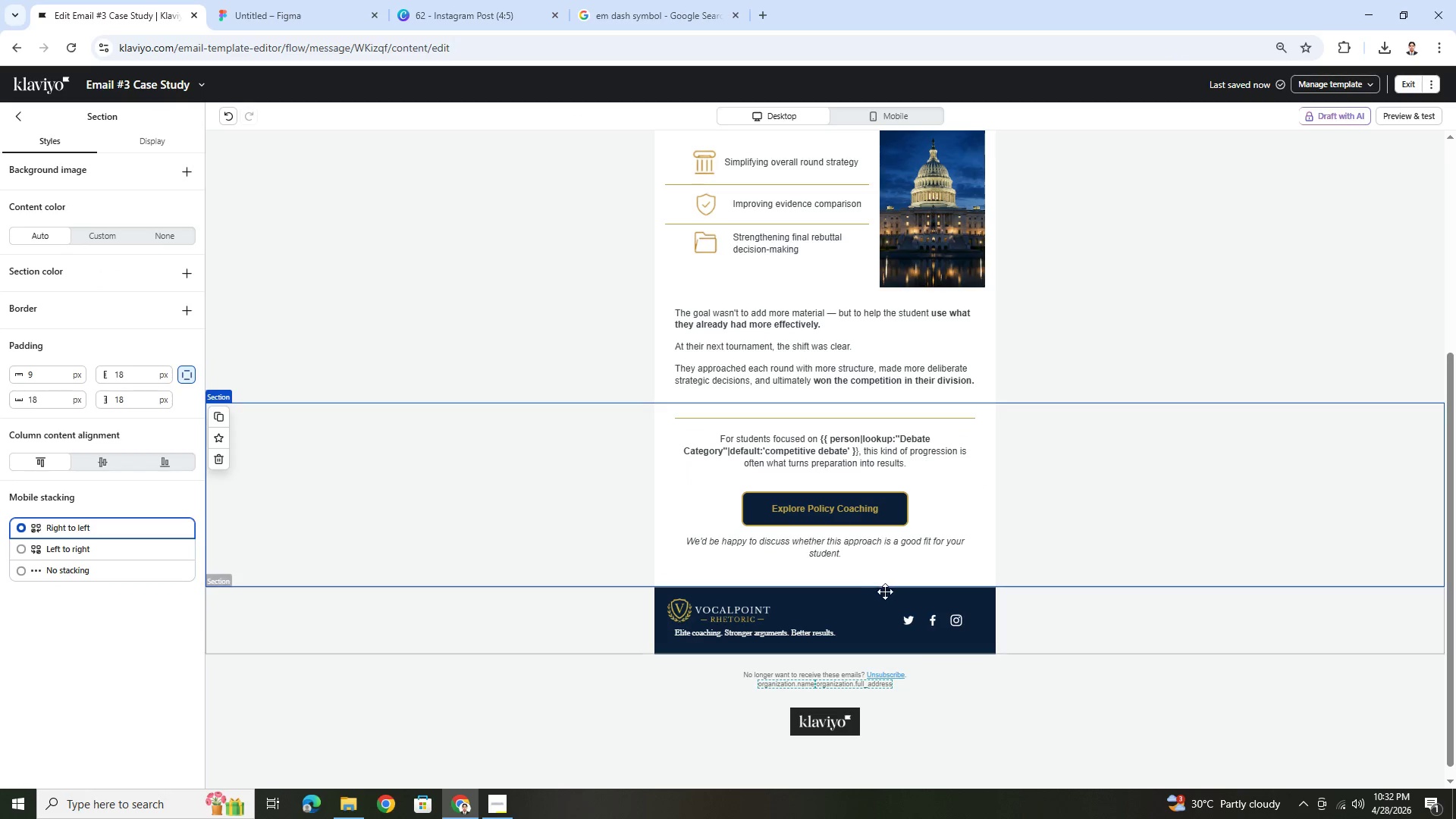 
wait(6.34)
 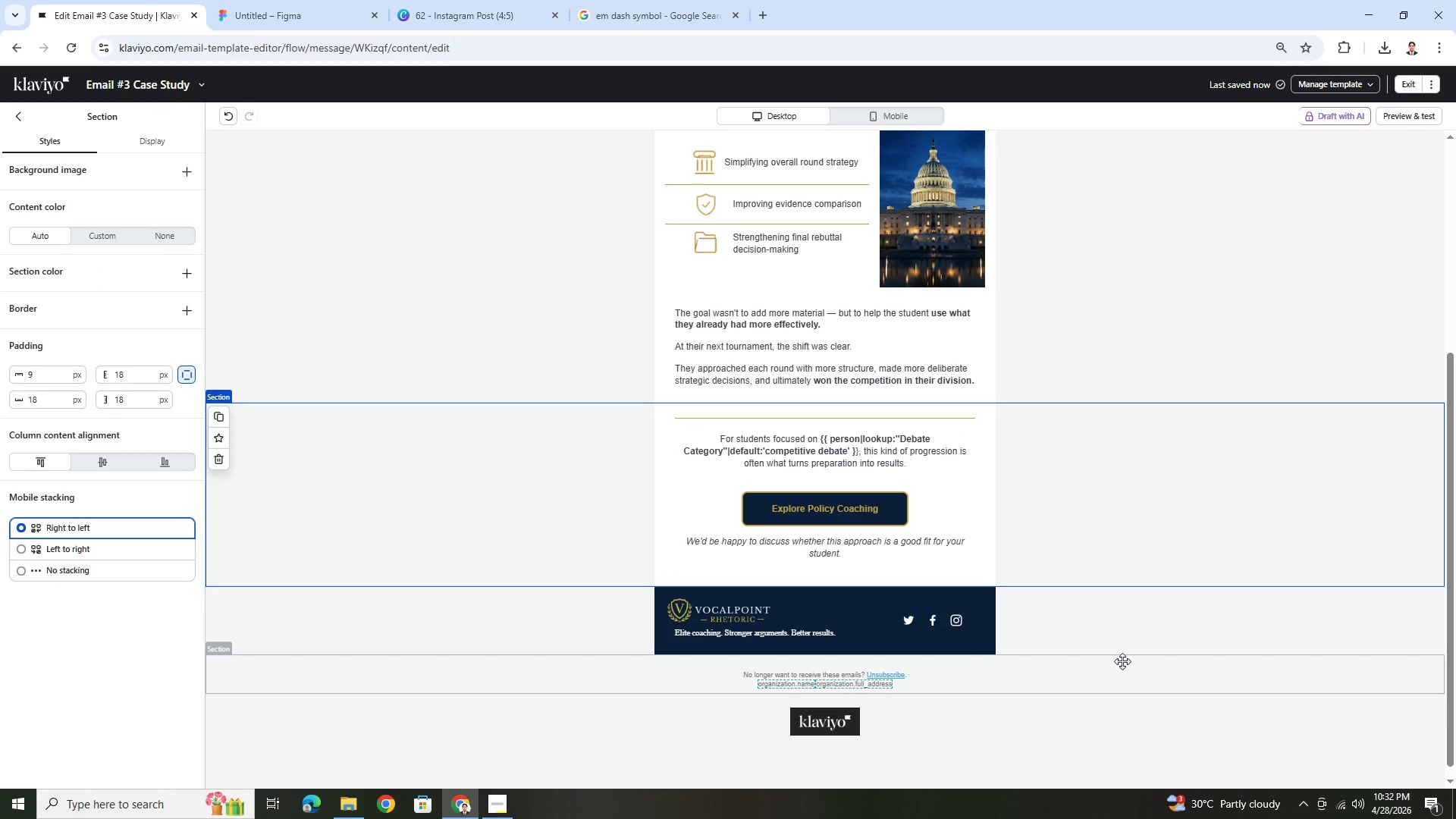 
scroll: coordinate [1272, 593], scroll_direction: up, amount: 4.0
 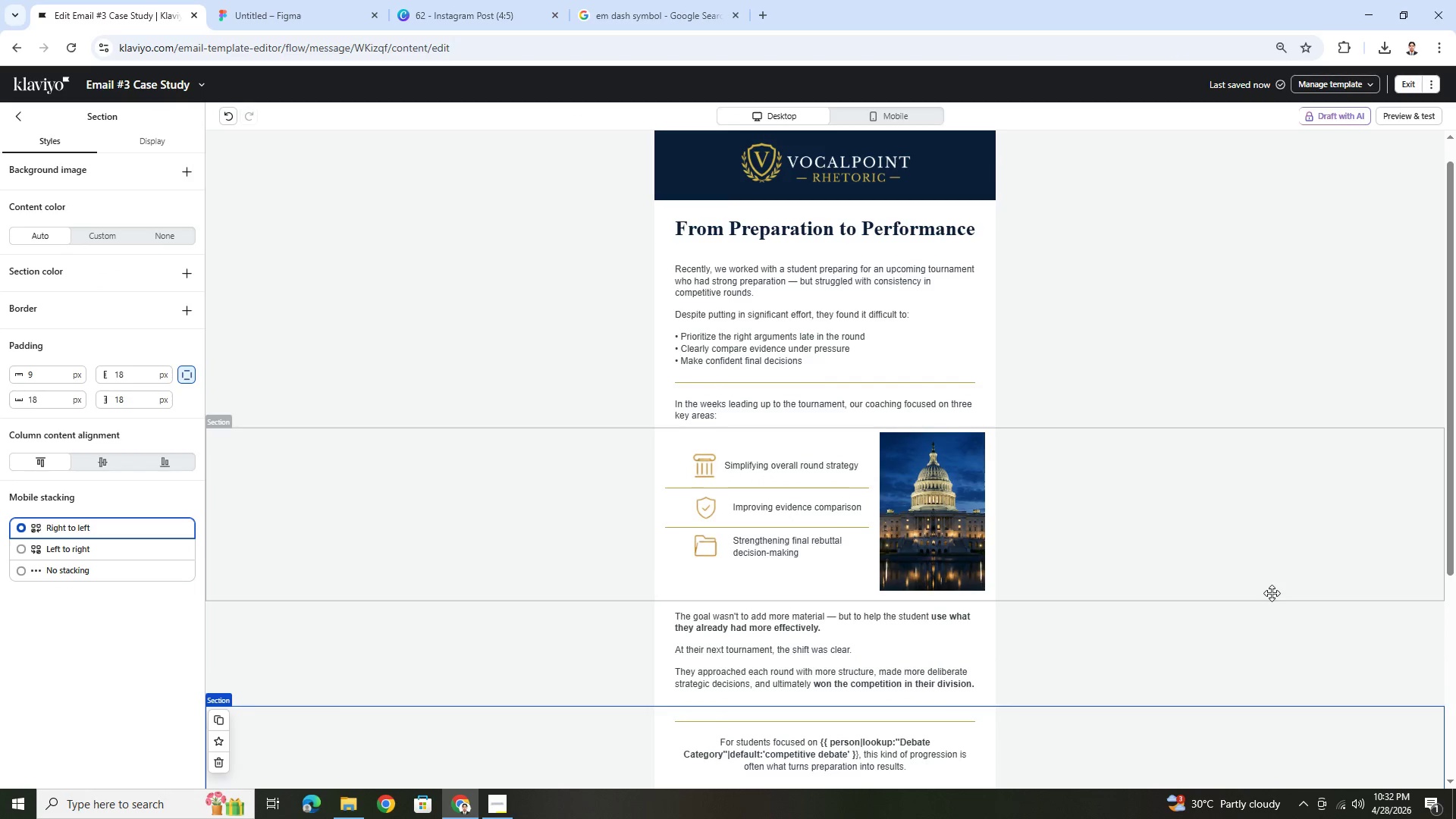 
scroll: coordinate [1272, 593], scroll_direction: down, amount: 3.0
 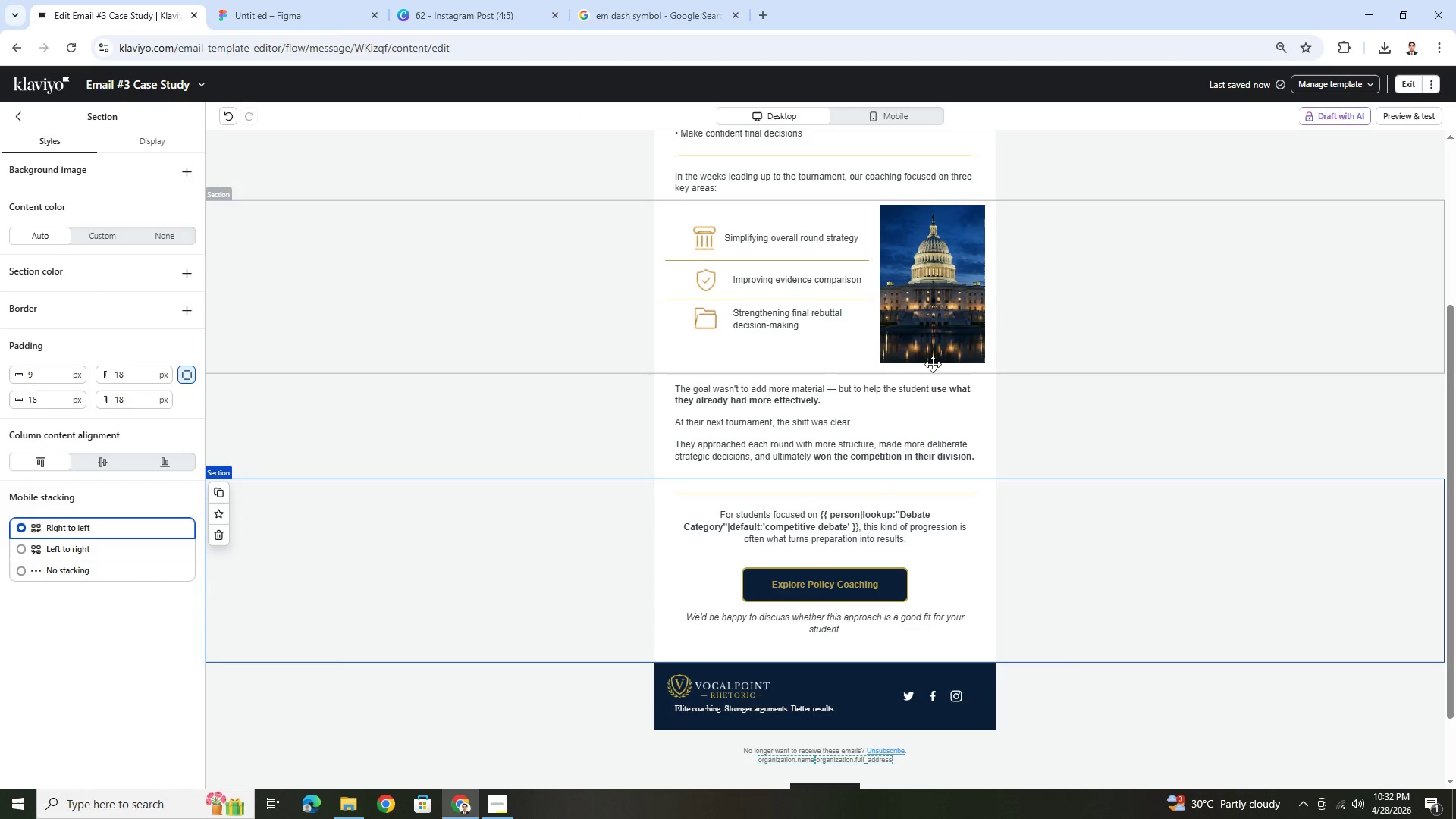 
scroll: coordinate [996, 406], scroll_direction: up, amount: 2.0
 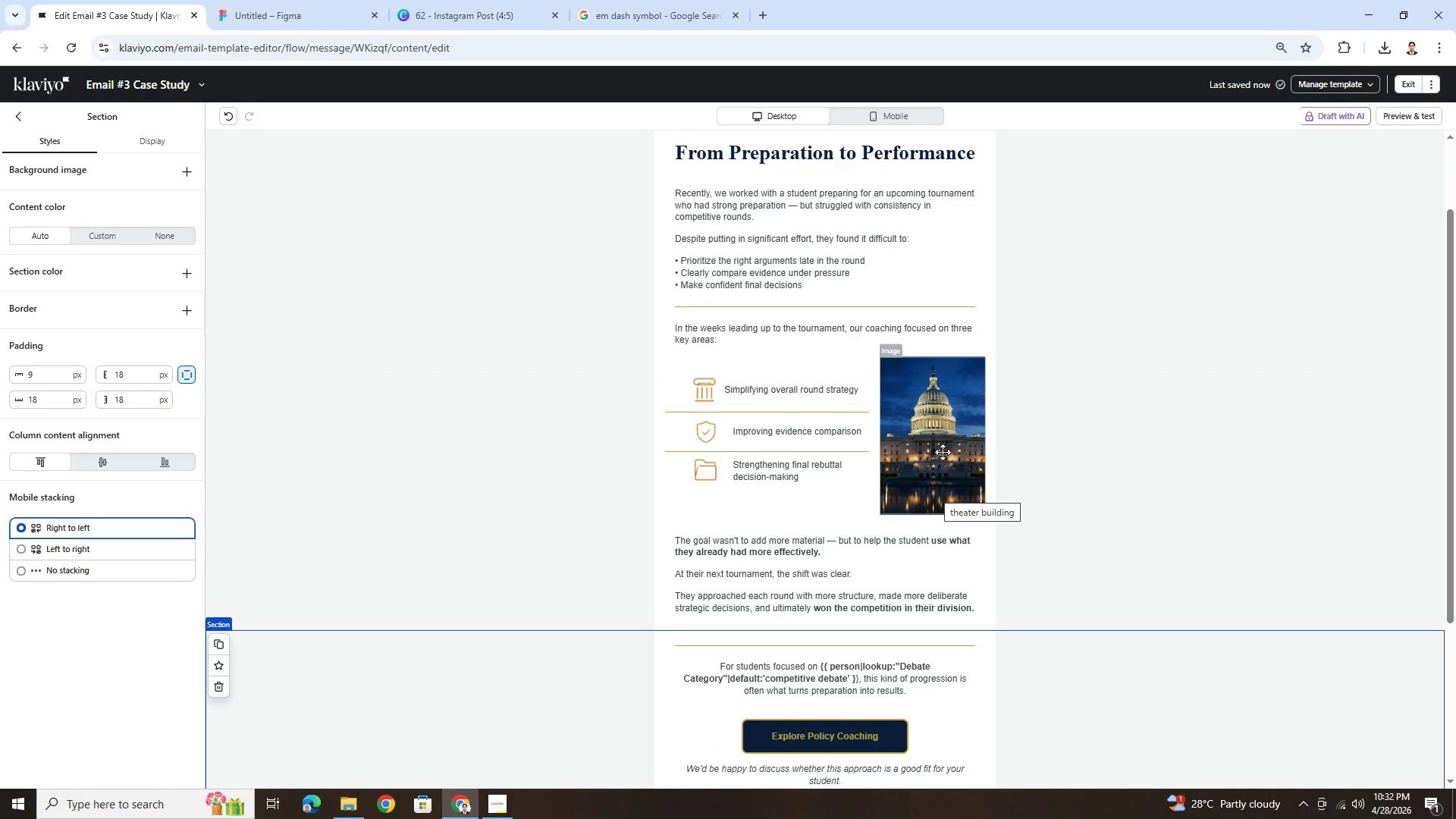 
wait(5.89)
 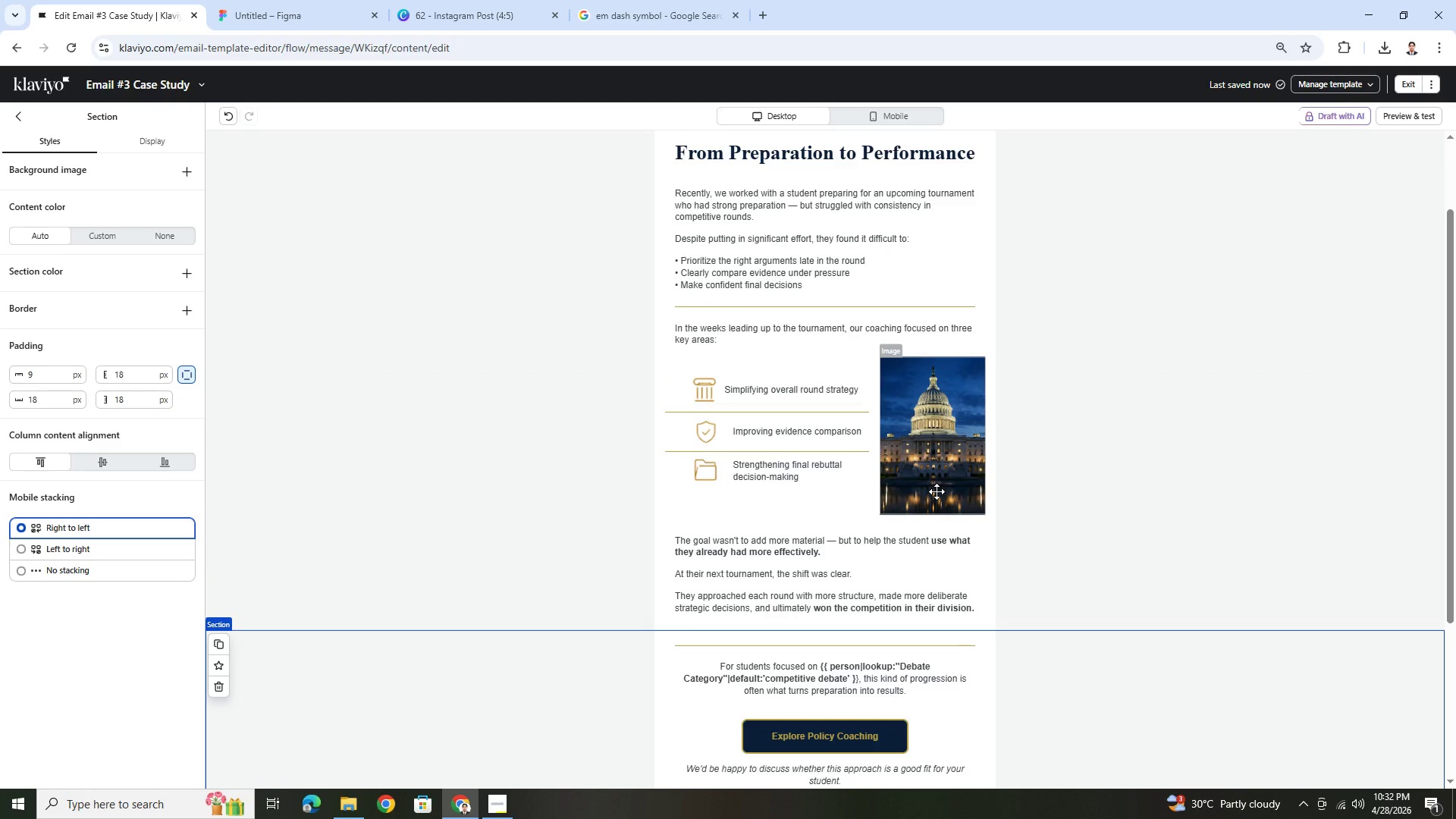 
left_click([942, 452])
 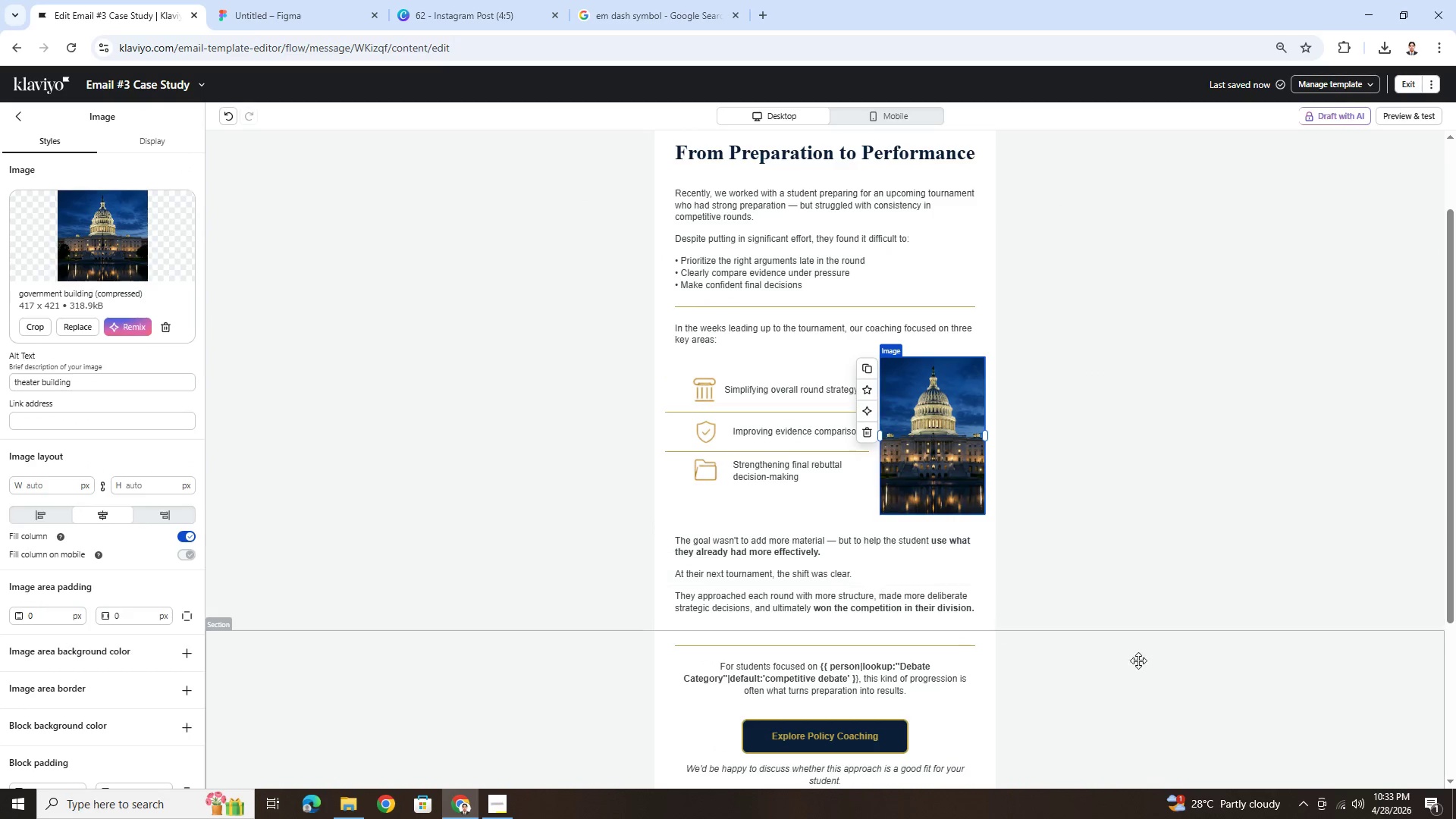 
left_click([1148, 623])
 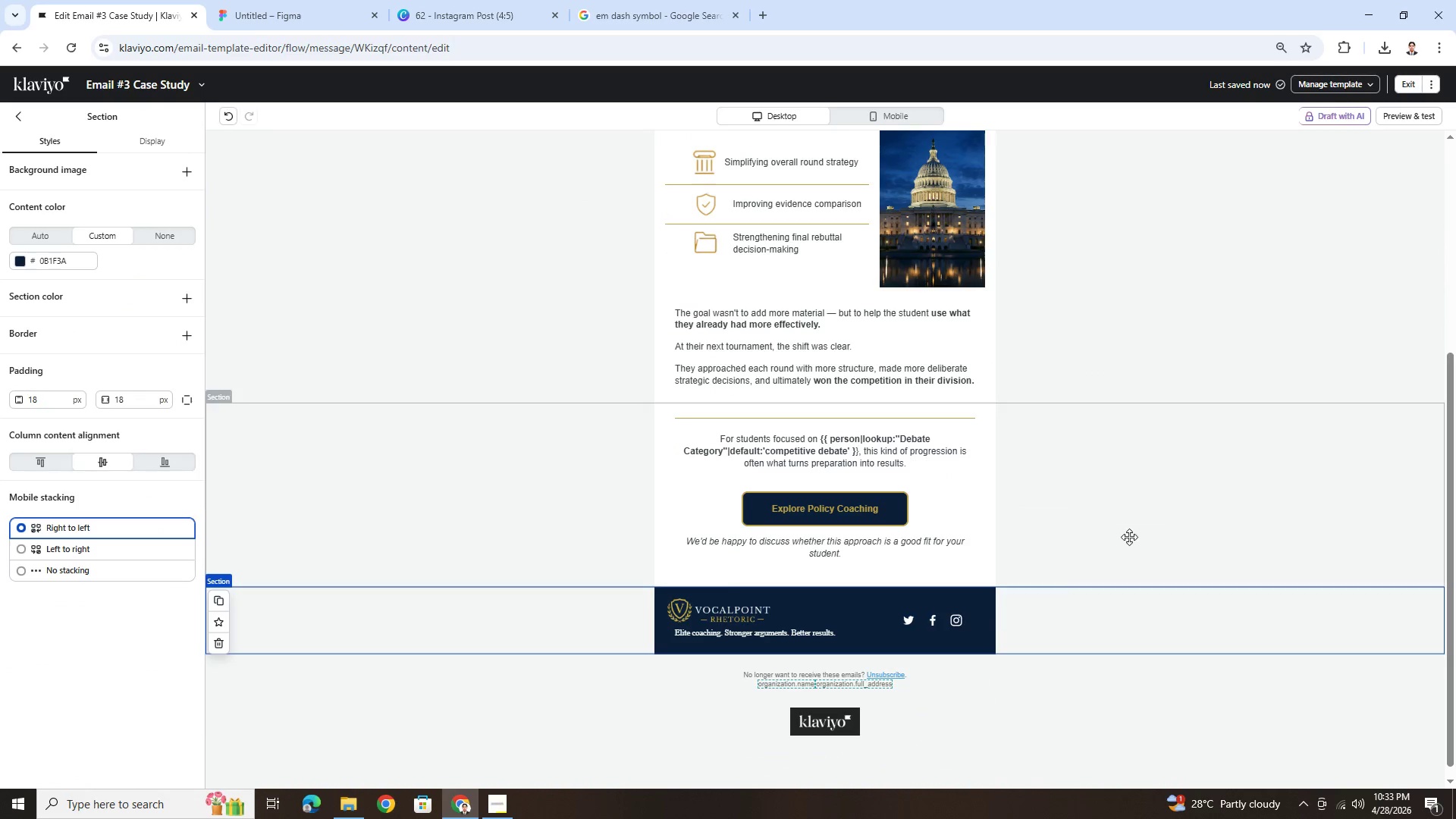 
scroll: coordinate [1160, 651], scroll_direction: down, amount: 3.0
 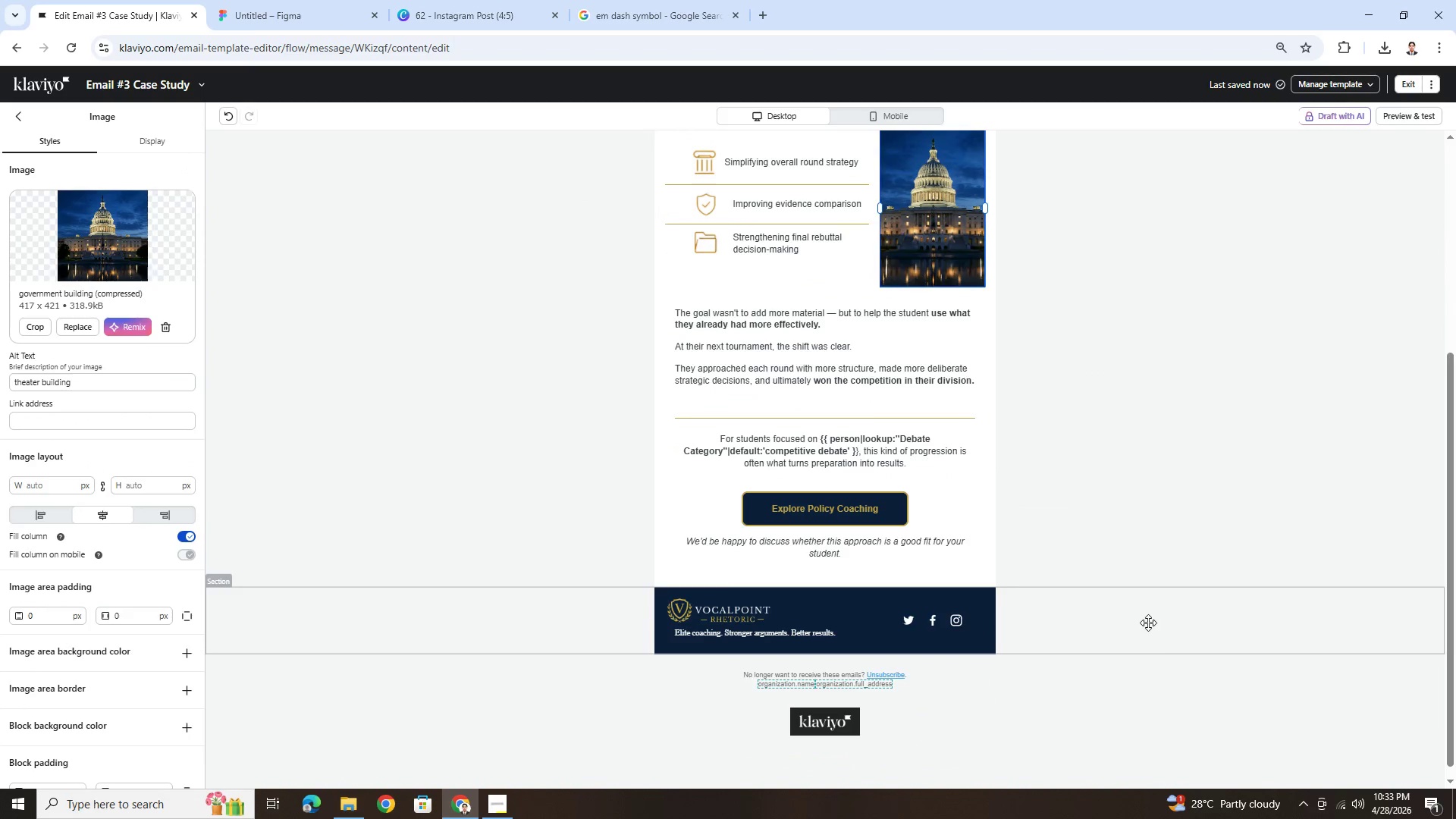 
scroll: coordinate [1129, 536], scroll_direction: up, amount: 1.0
 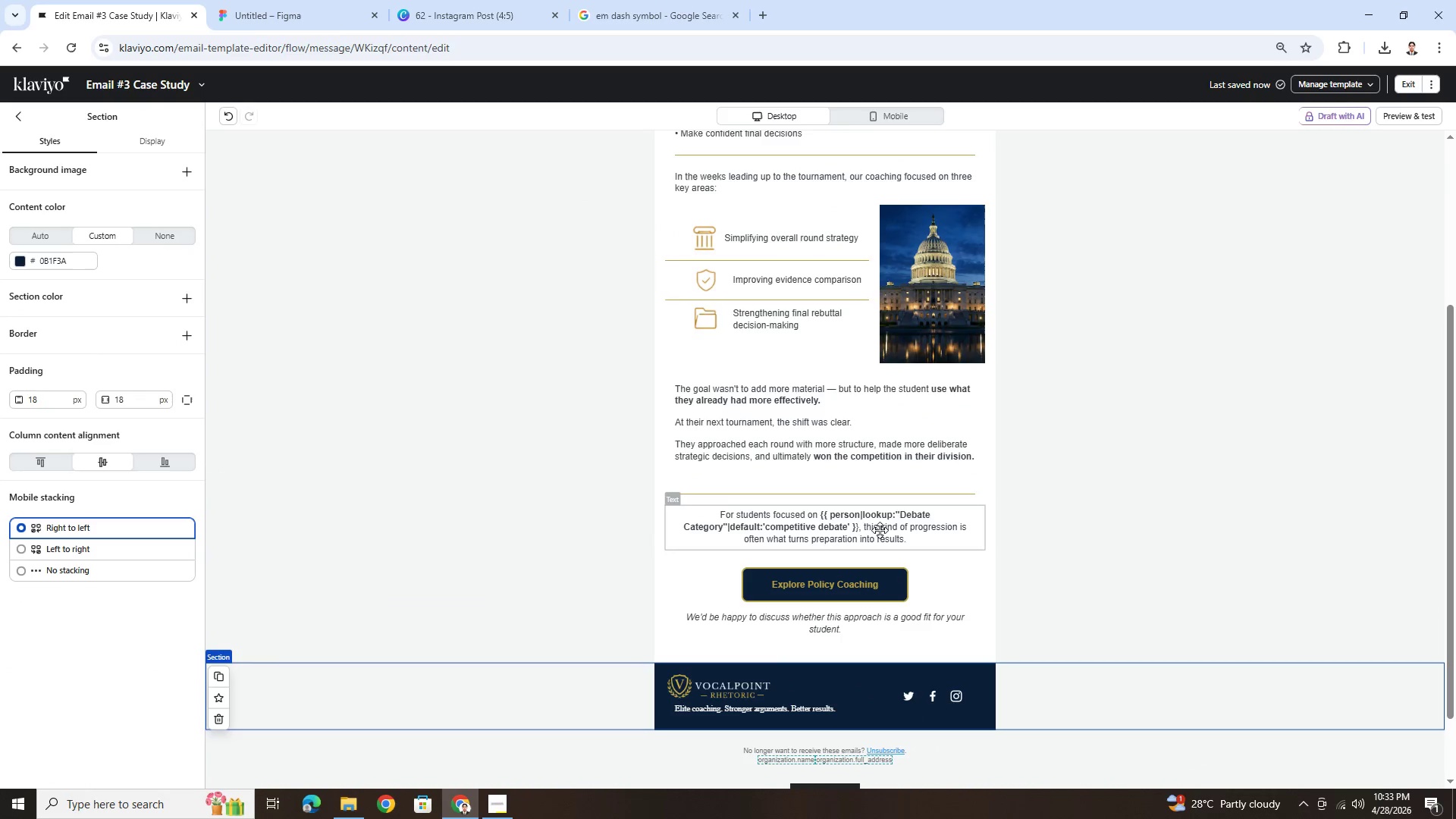 
left_click([874, 526])
 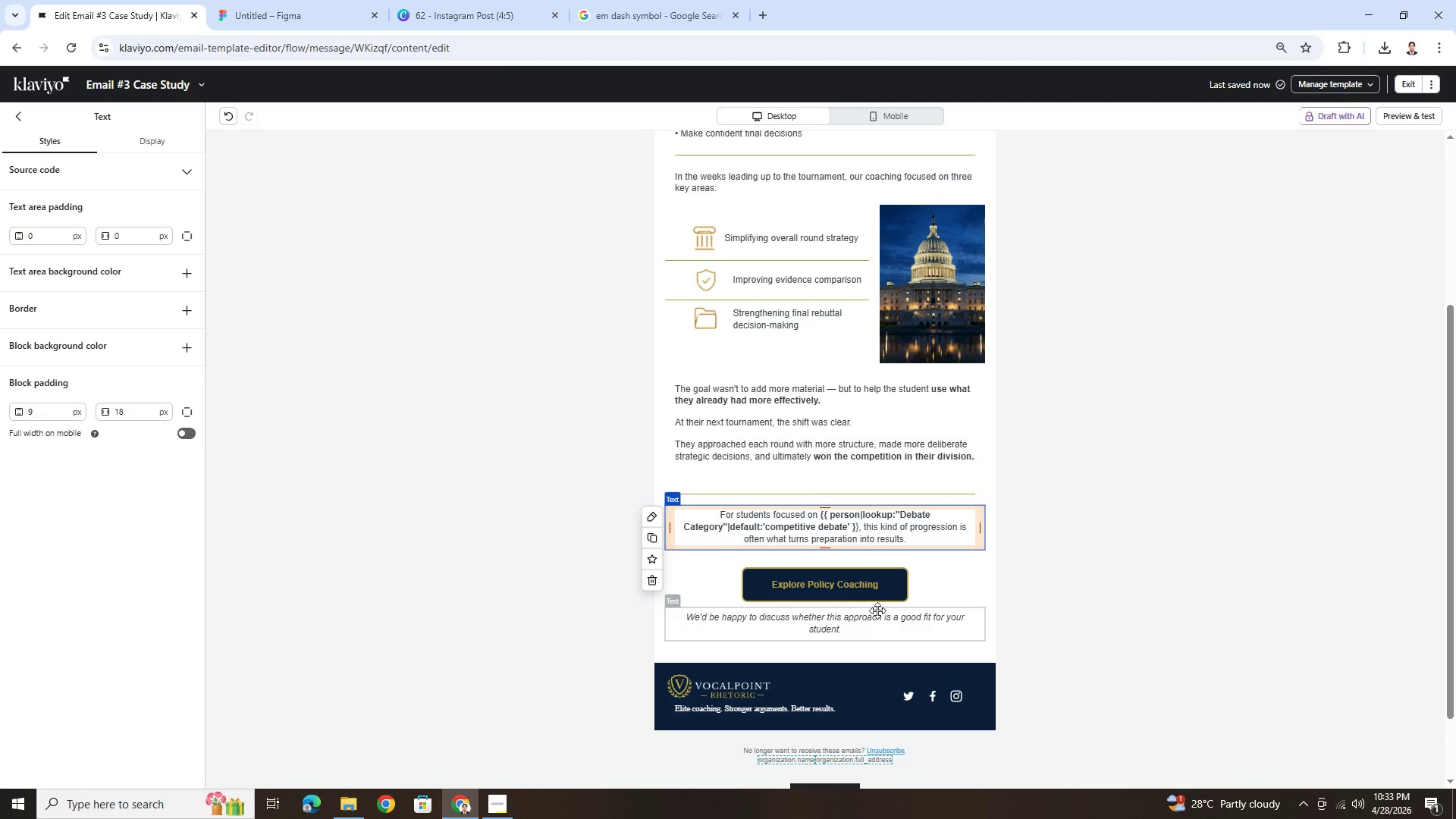 
double_click([877, 611])
 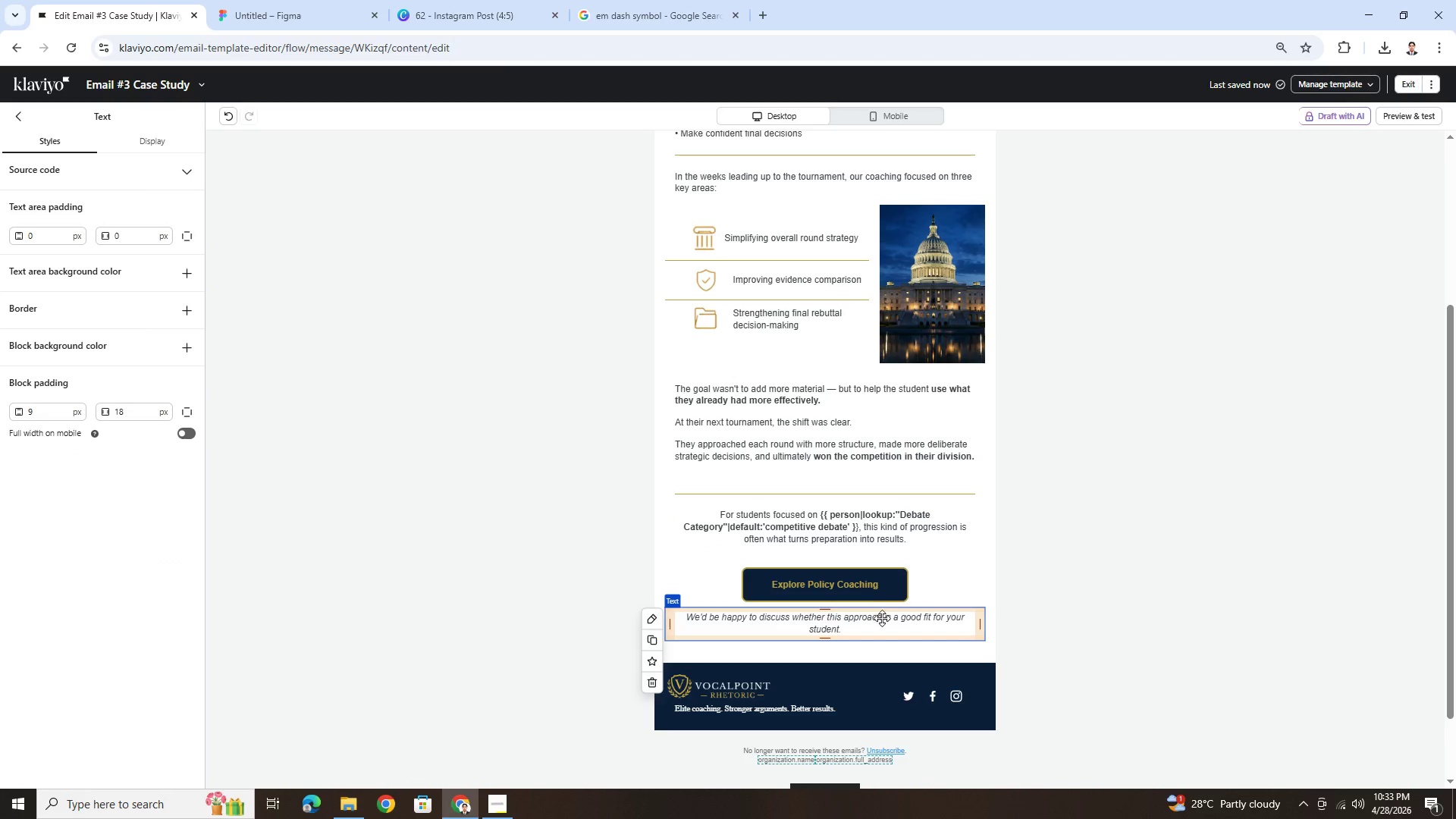 
double_click([882, 624])
 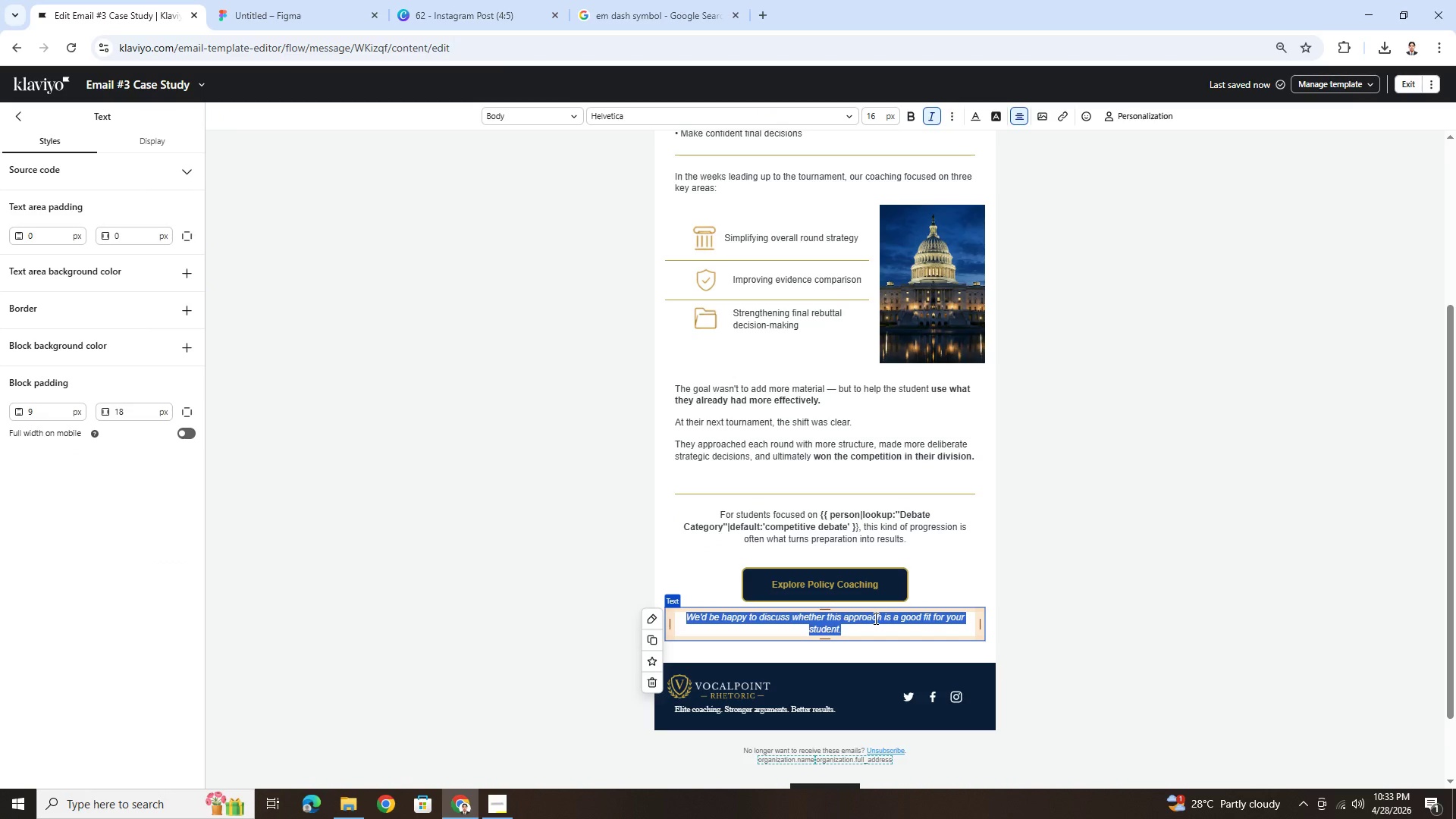 
left_click([918, 563])
 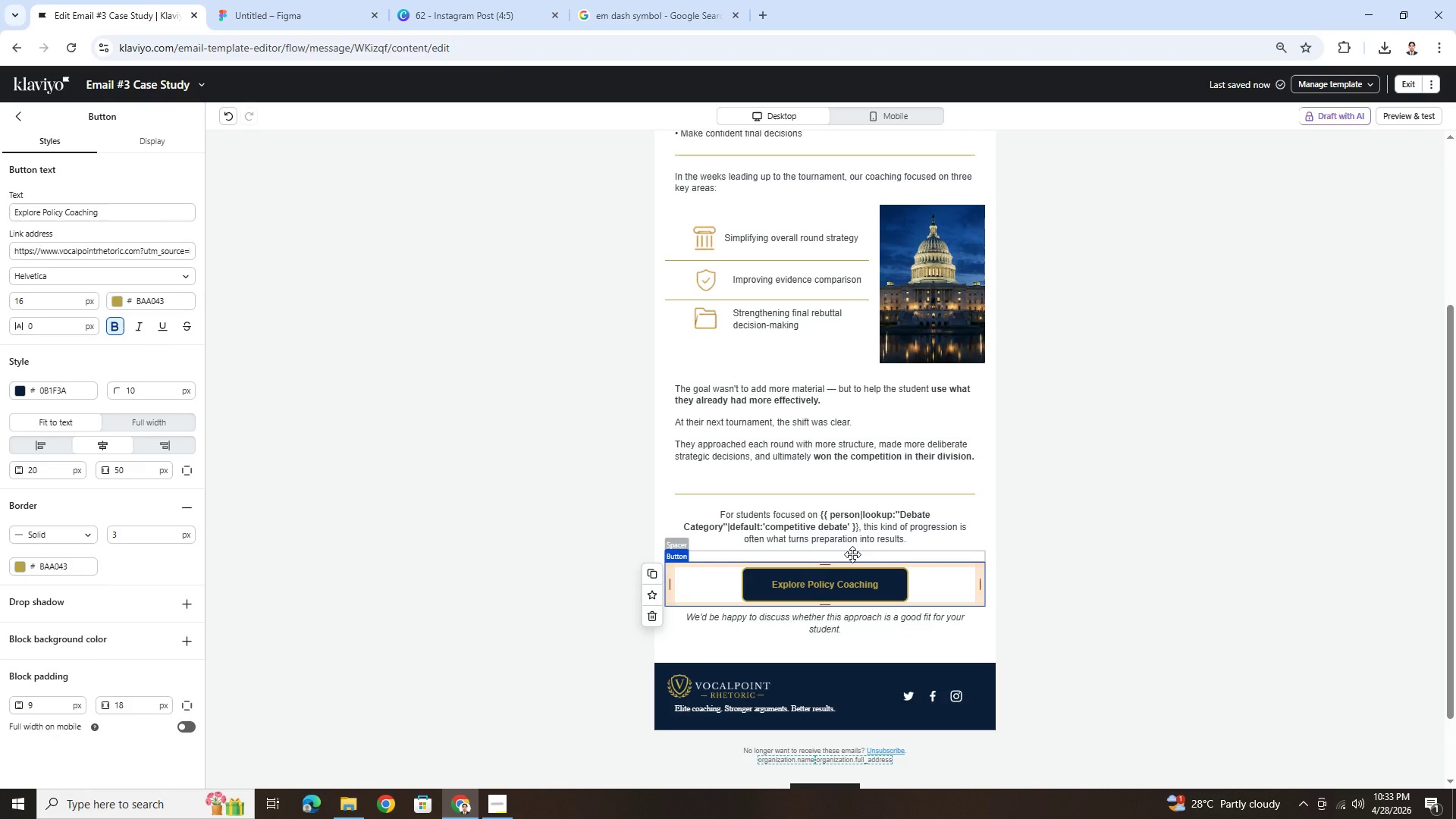 
left_click([852, 554])
 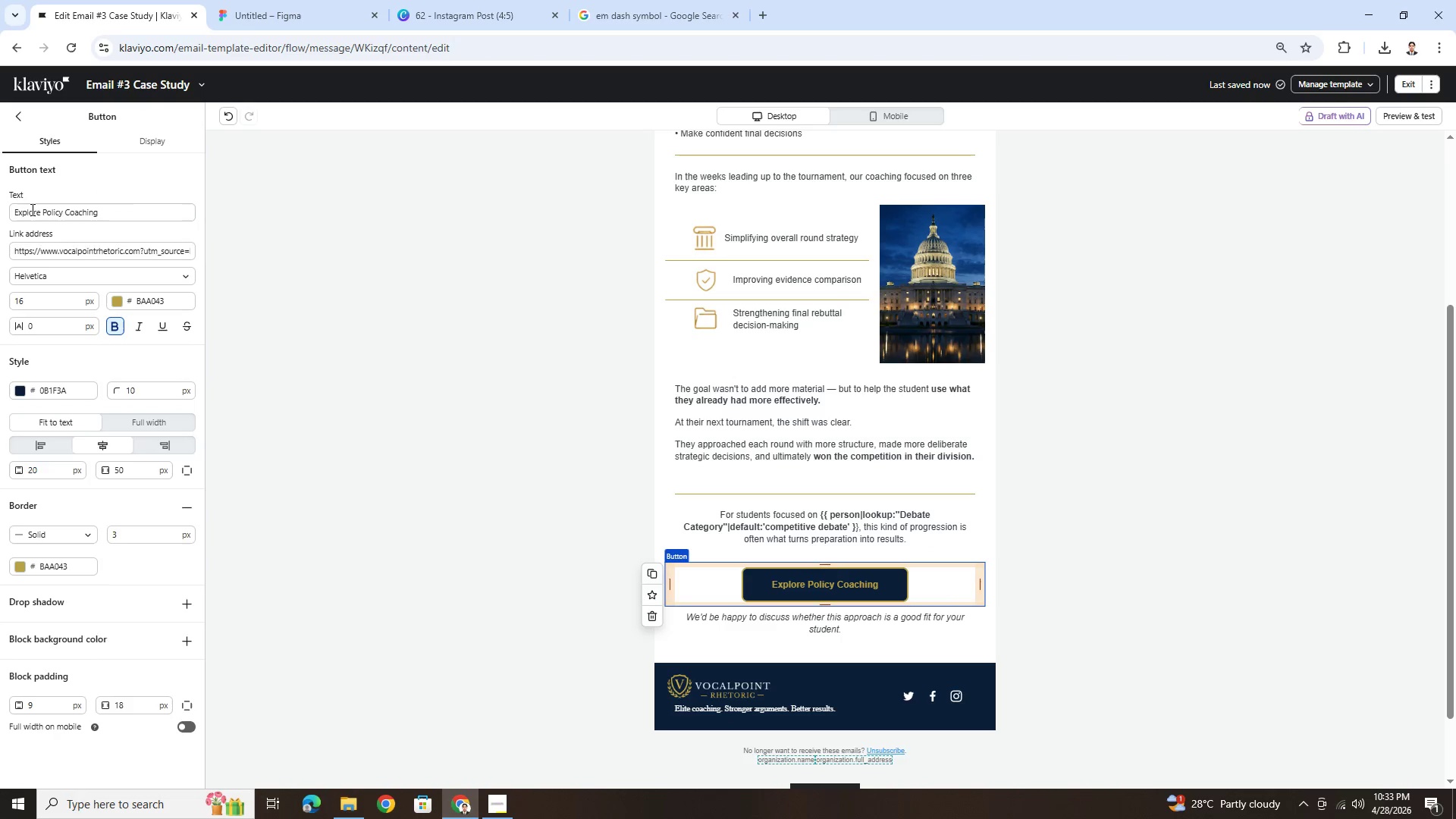 
double_click([58, 216])
 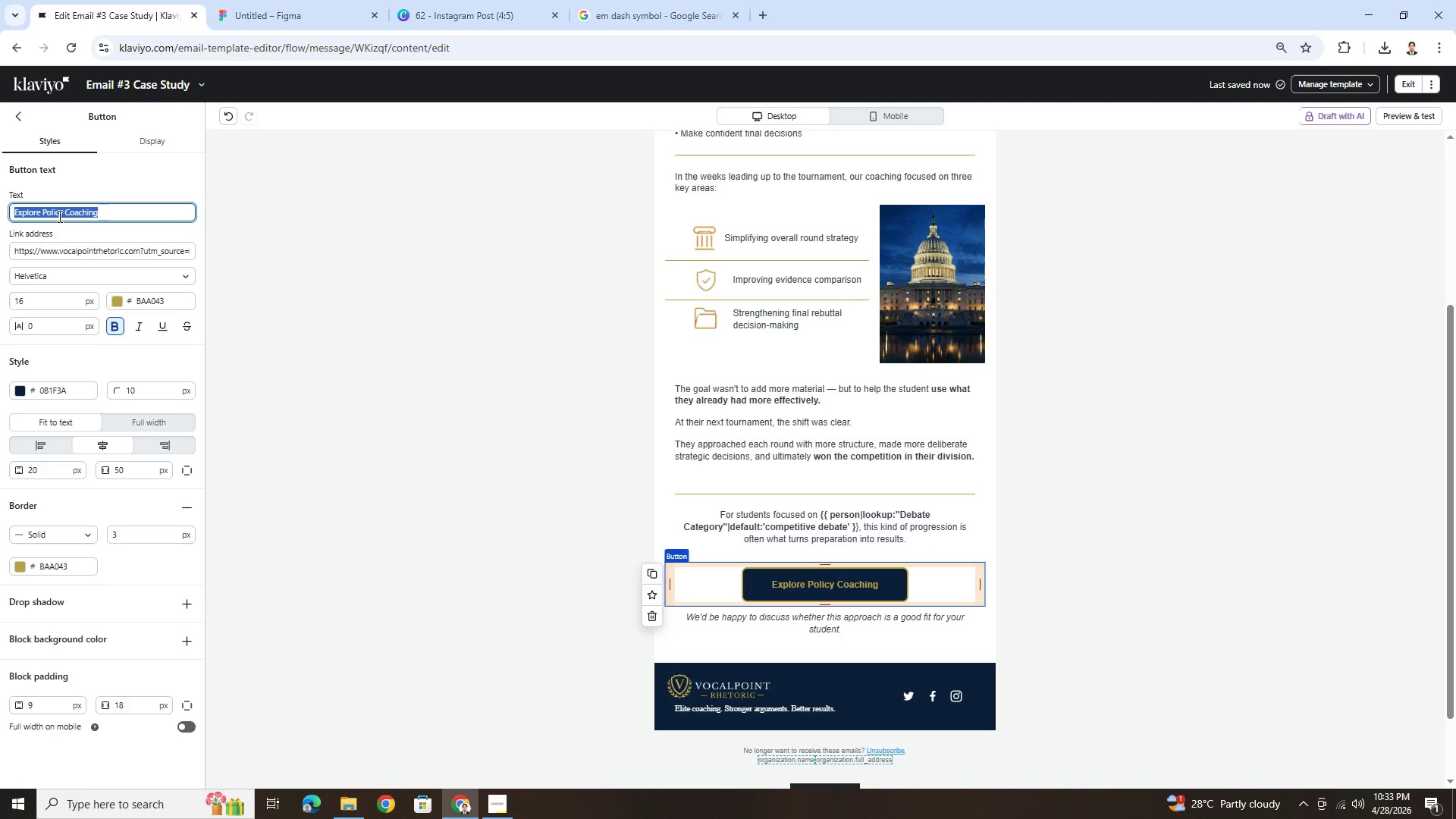 
triple_click([58, 216])
 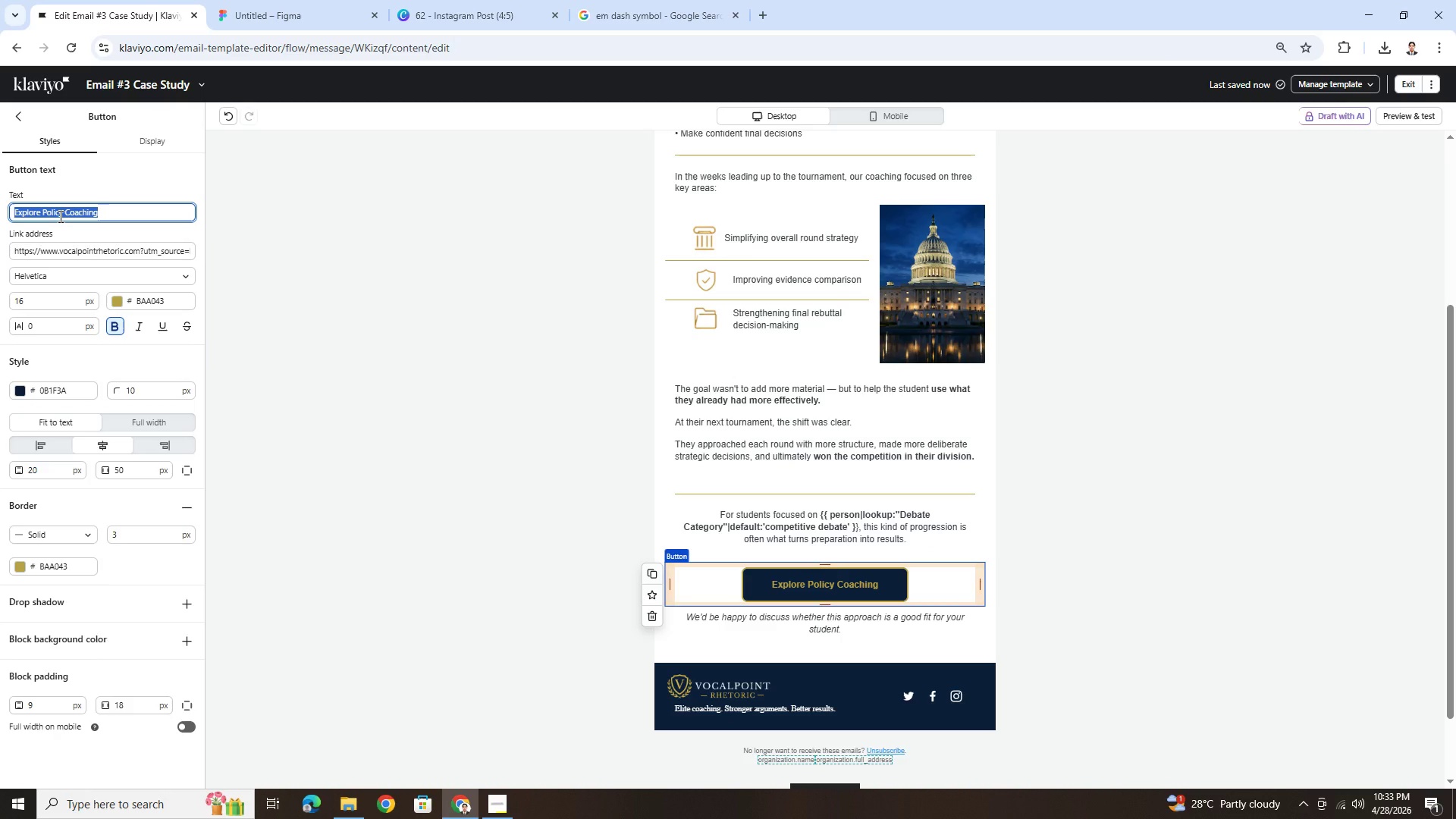 
key(Shift+S)
 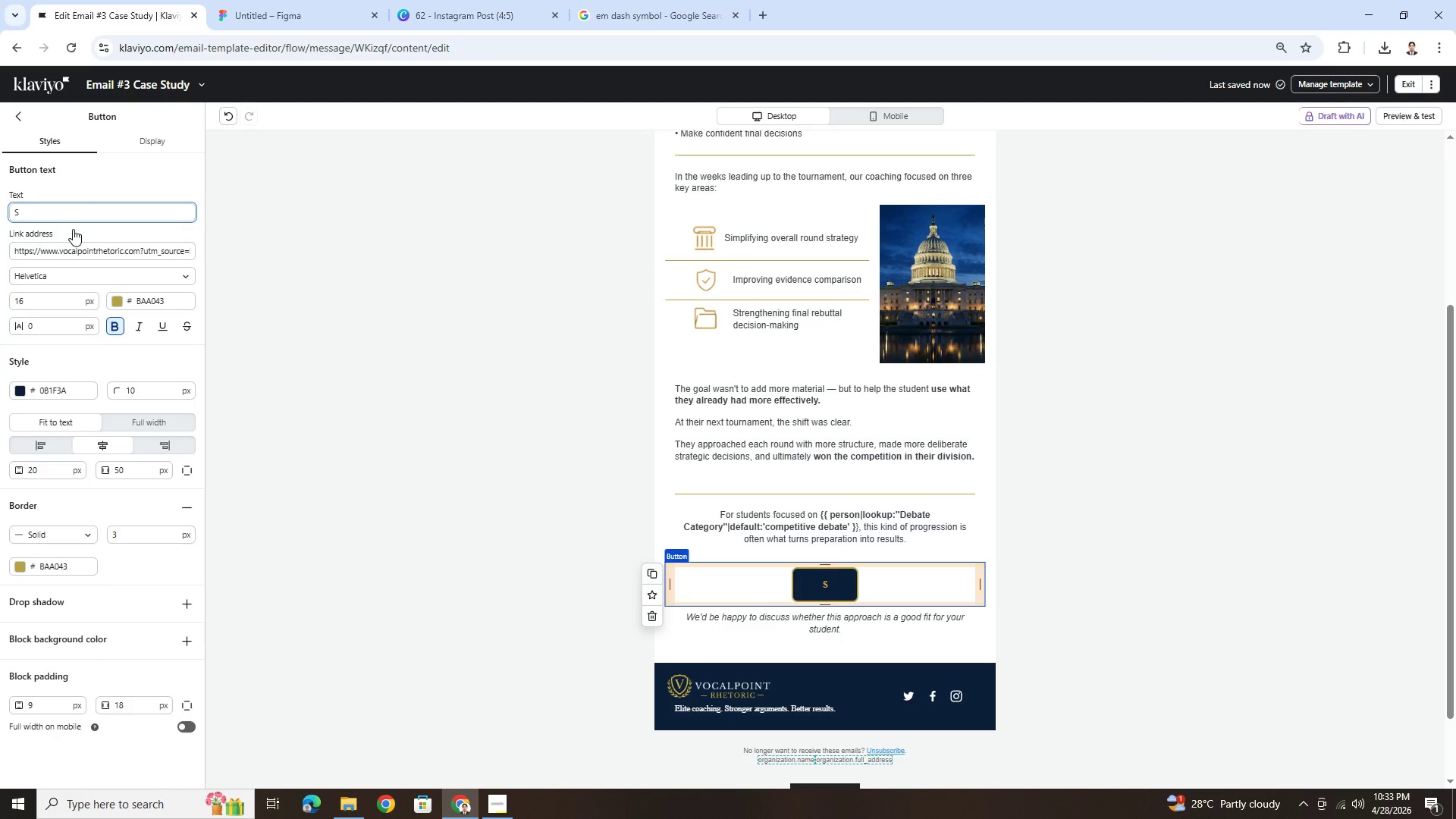 
type(chedule a Consultation)
 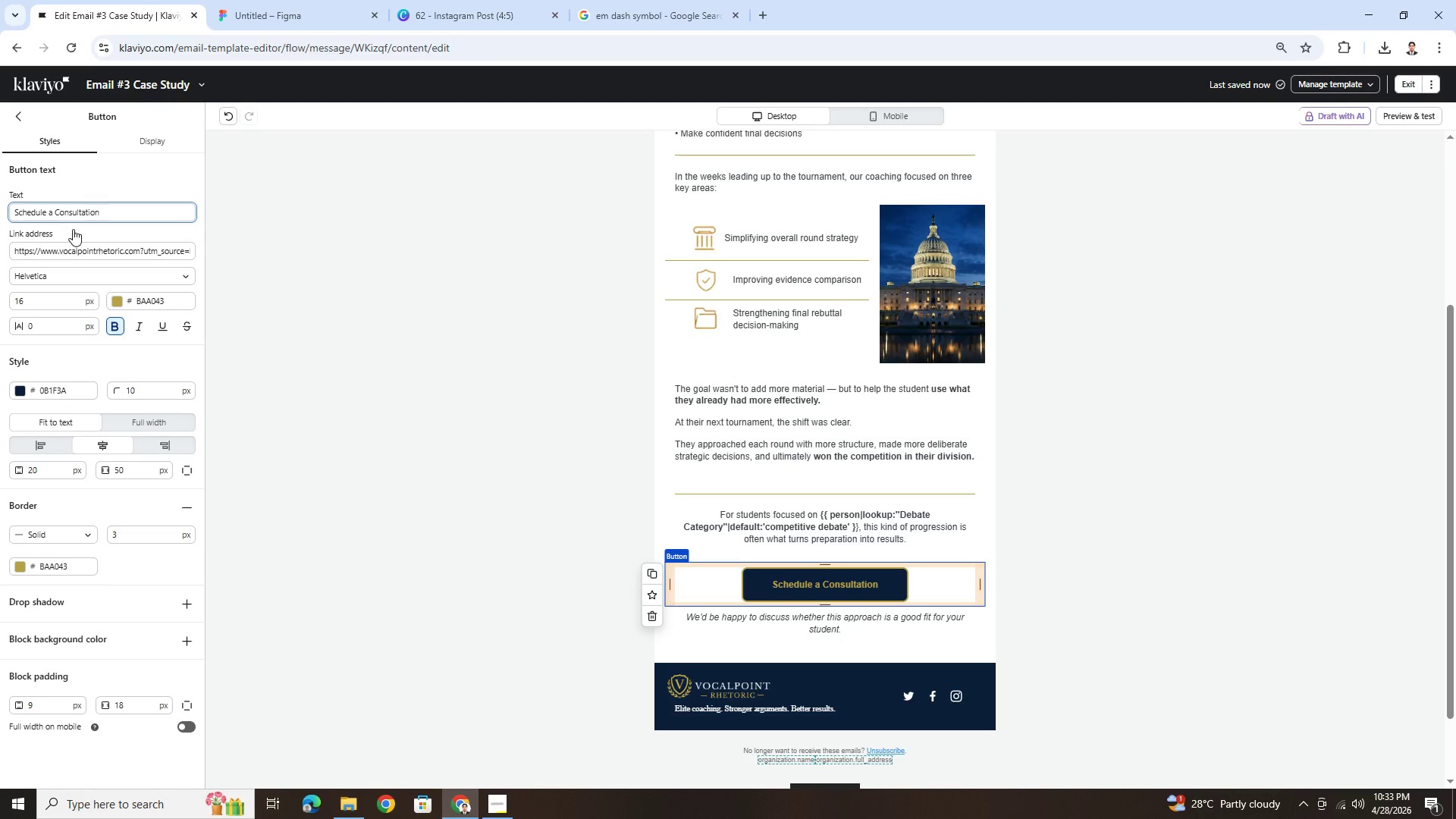 